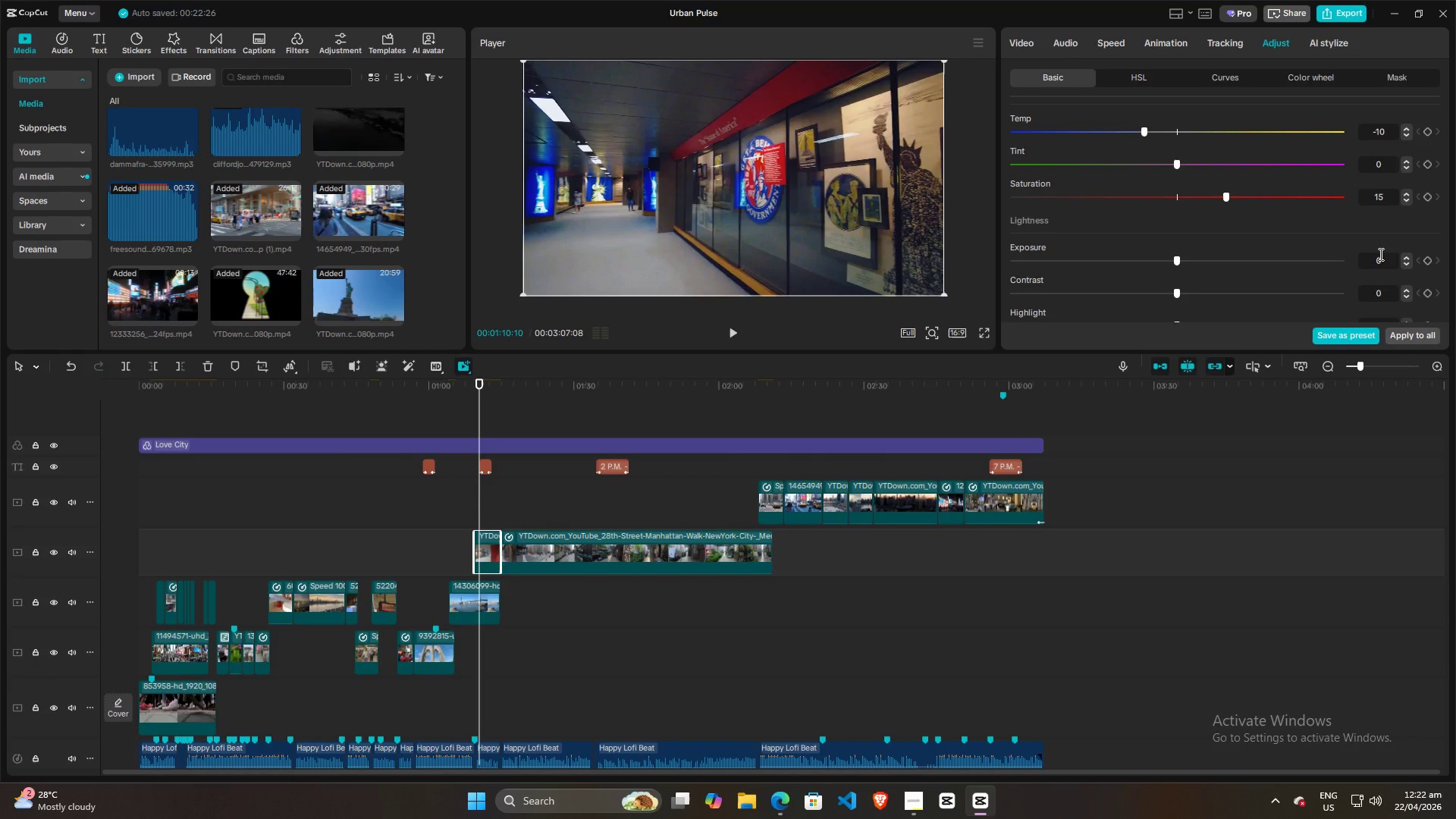 
scroll: coordinate [1379, 254], scroll_direction: up, amount: 10.0
 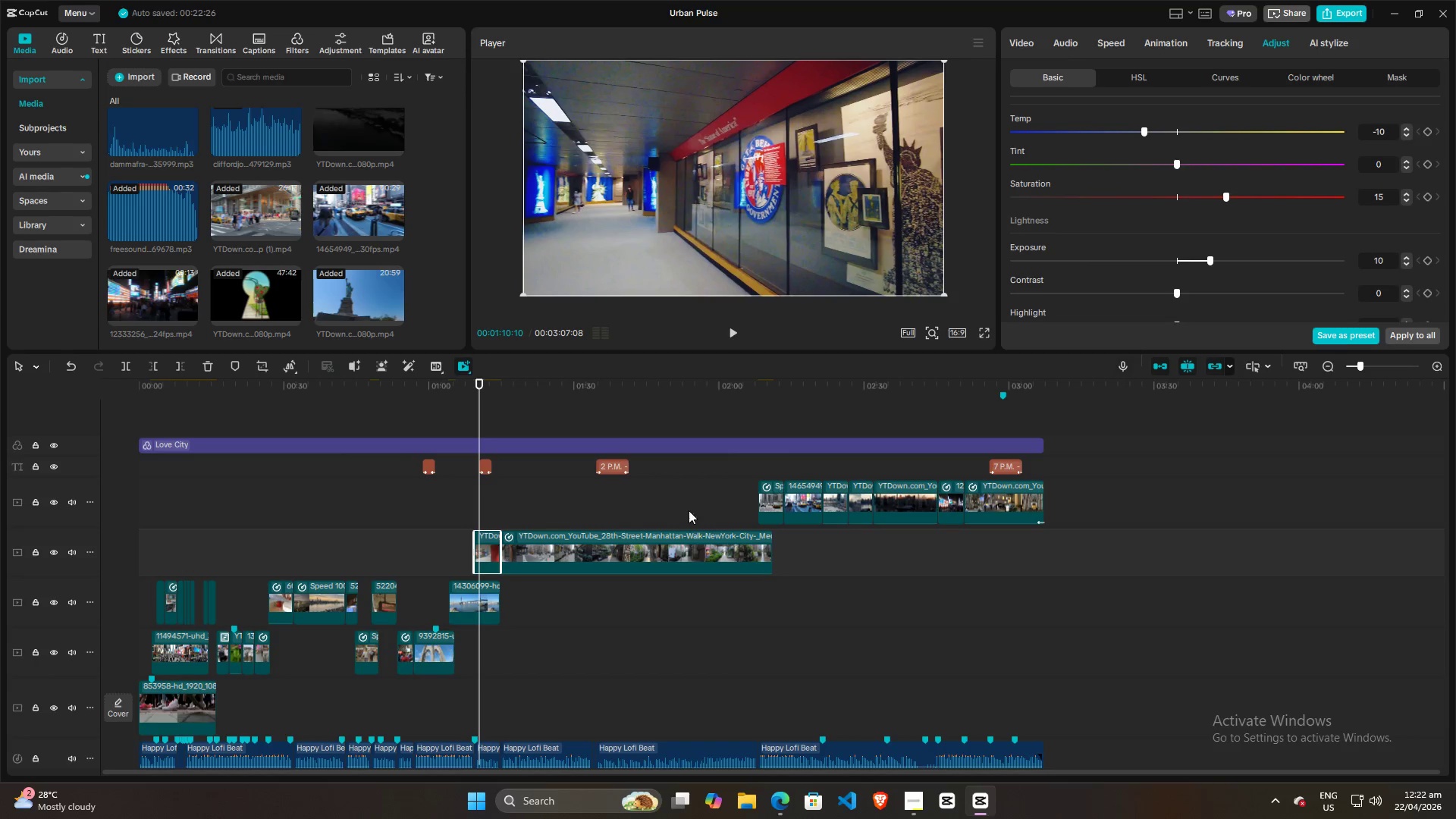 
left_click([579, 551])
 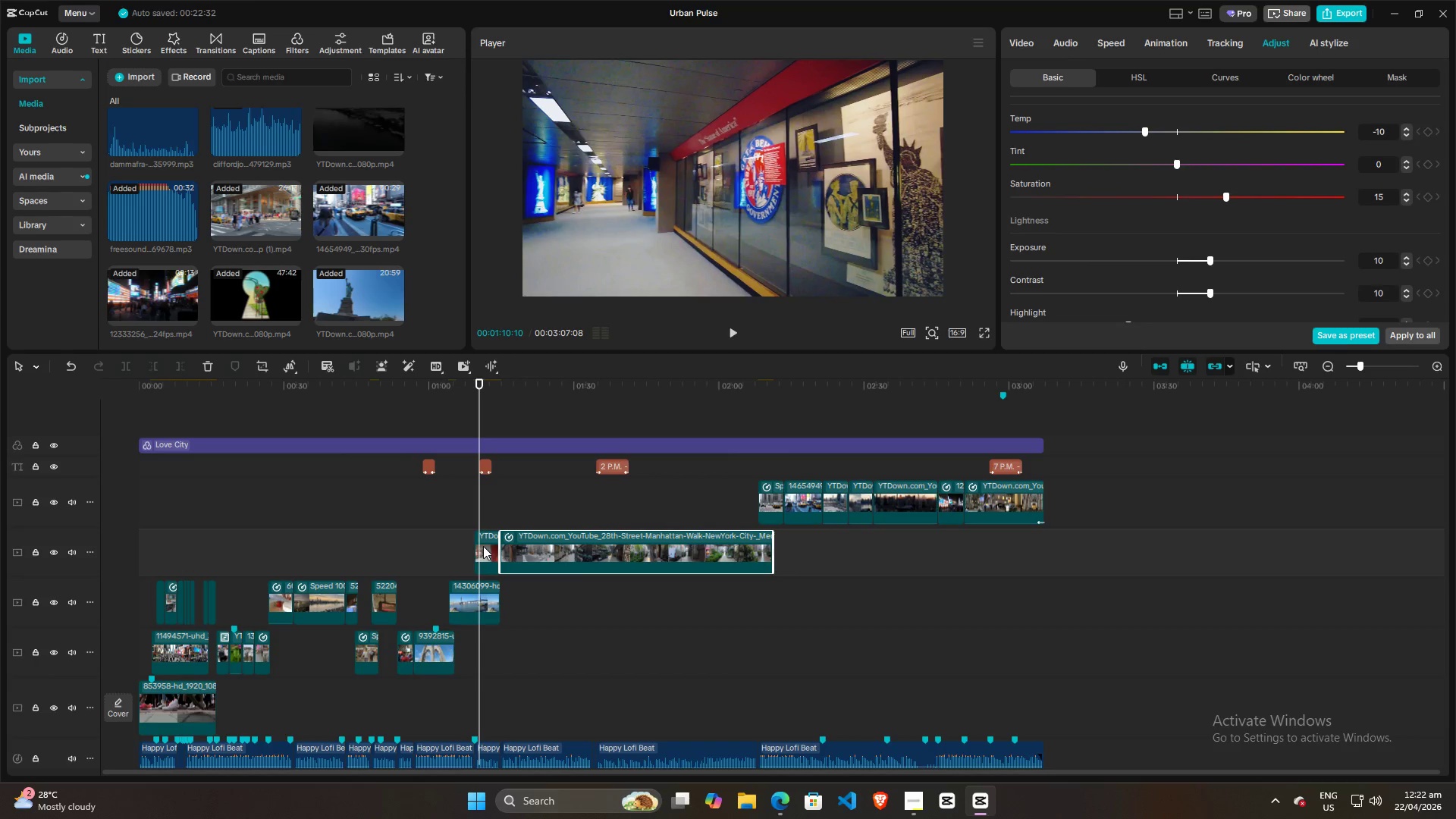 
left_click([483, 546])
 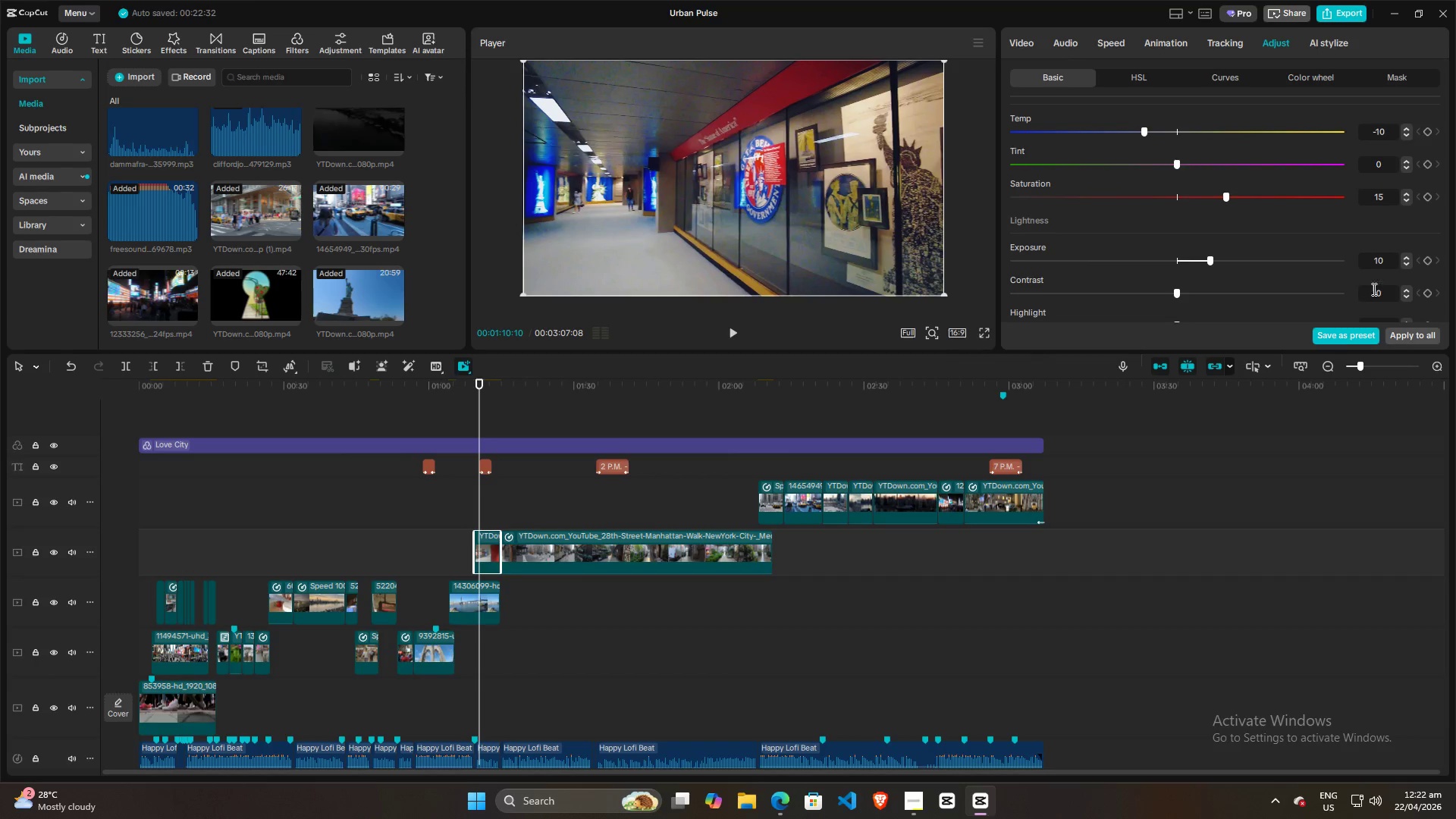 
left_click([1373, 289])
 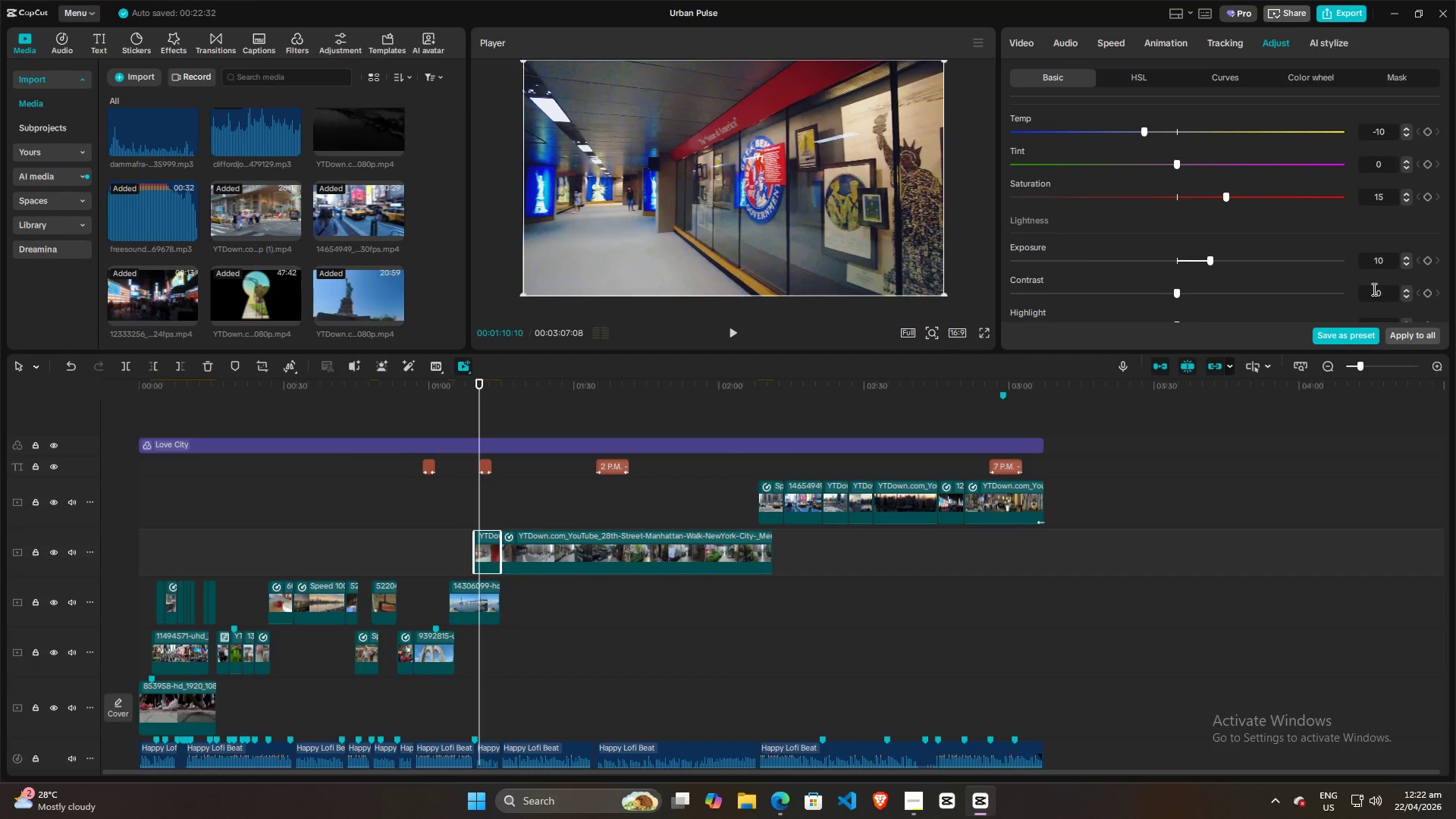 
scroll: coordinate [1373, 289], scroll_direction: up, amount: 10.0
 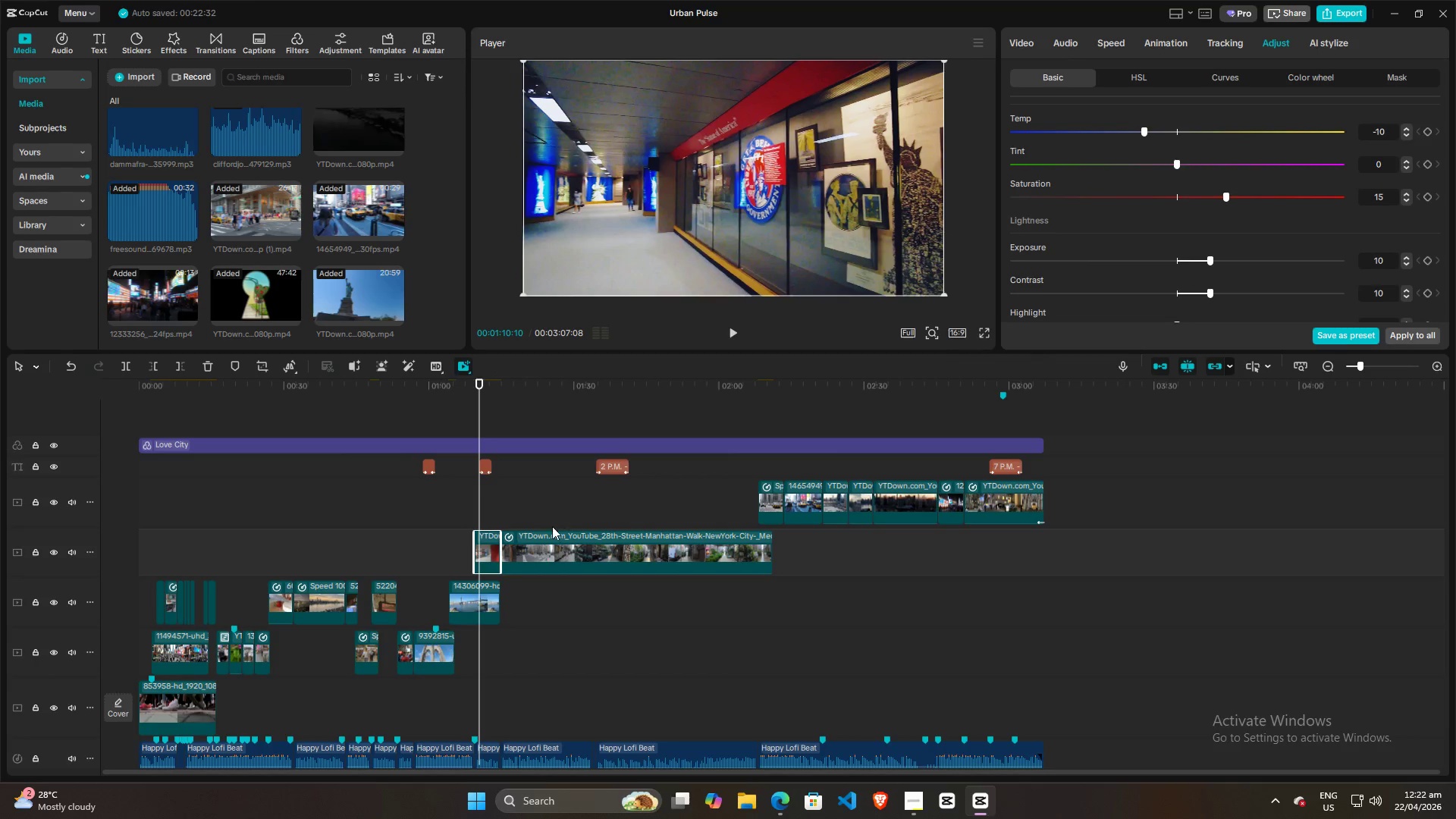 
left_click([533, 552])
 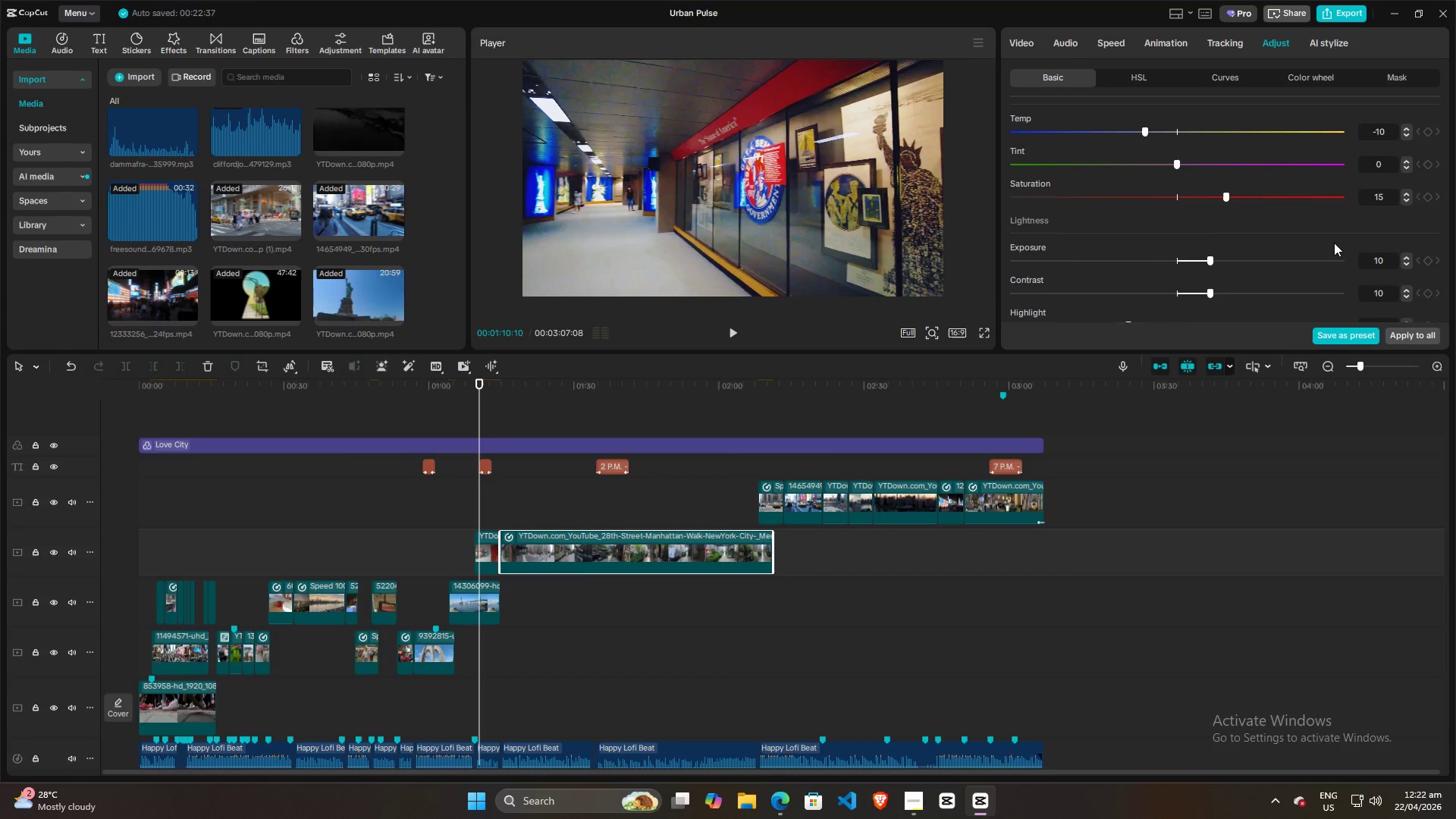 
scroll: coordinate [1328, 231], scroll_direction: down, amount: 5.0
 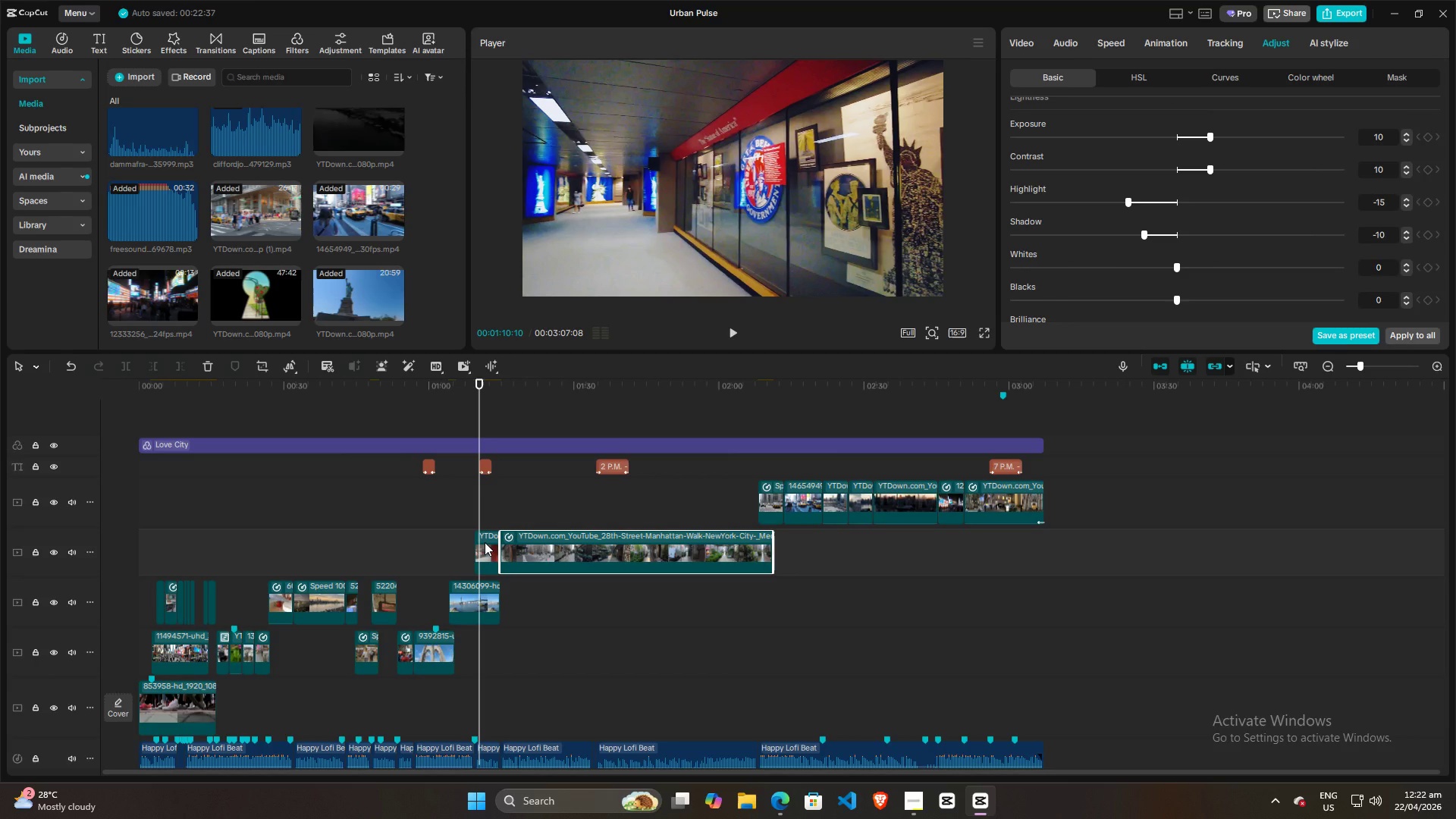 
left_click([485, 542])
 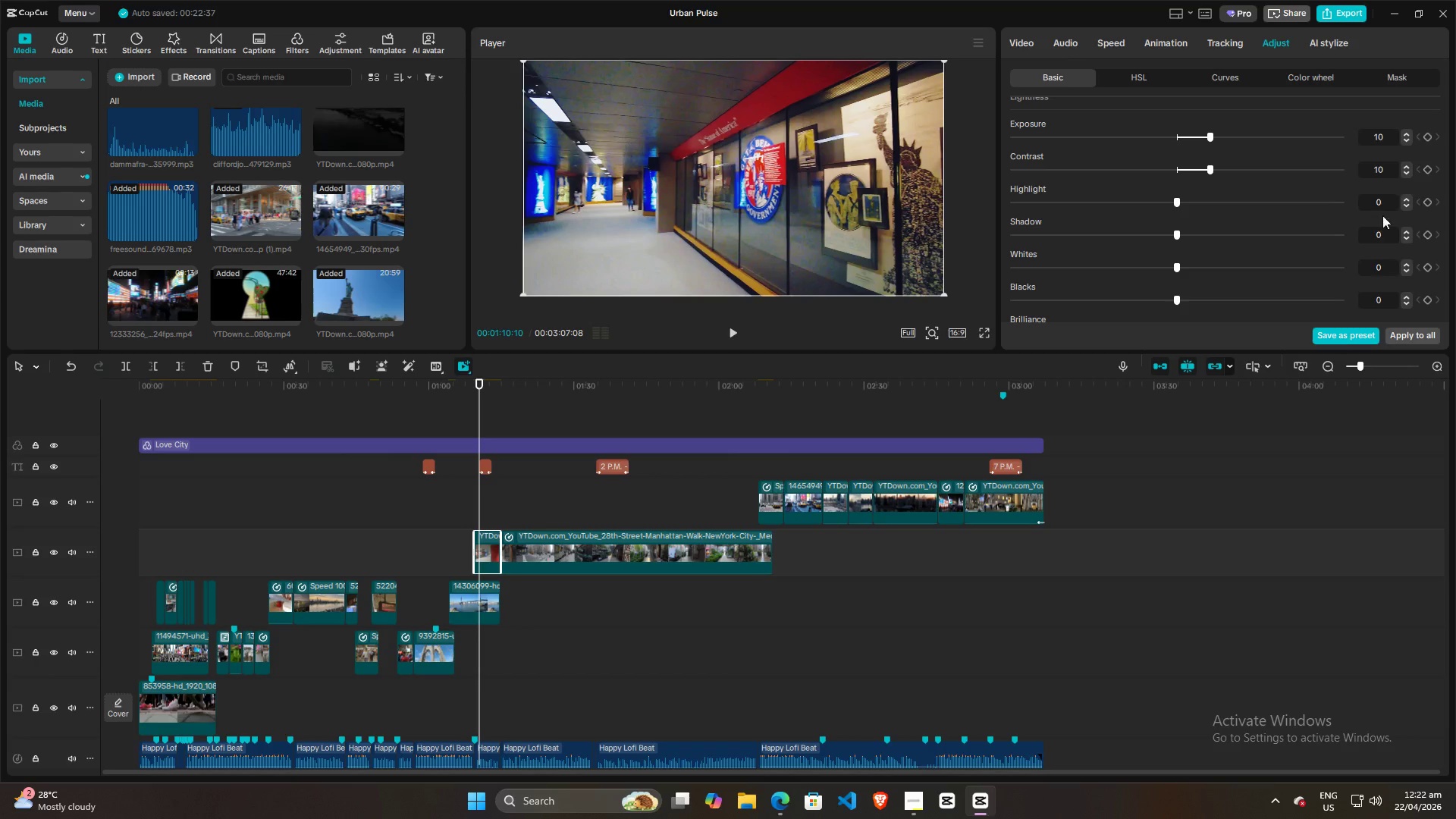 
left_click([1383, 208])
 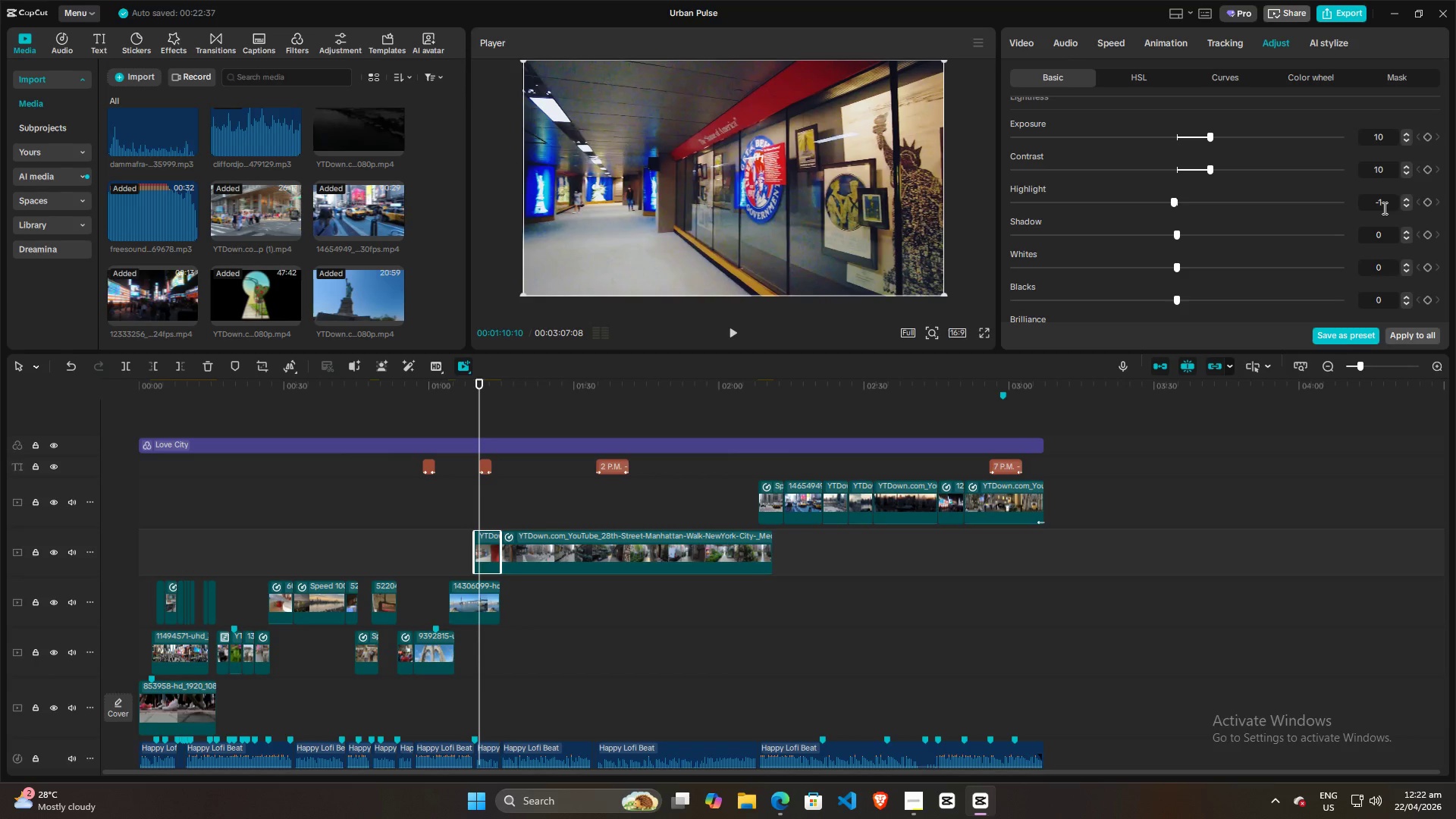 
scroll: coordinate [1383, 208], scroll_direction: down, amount: 15.0
 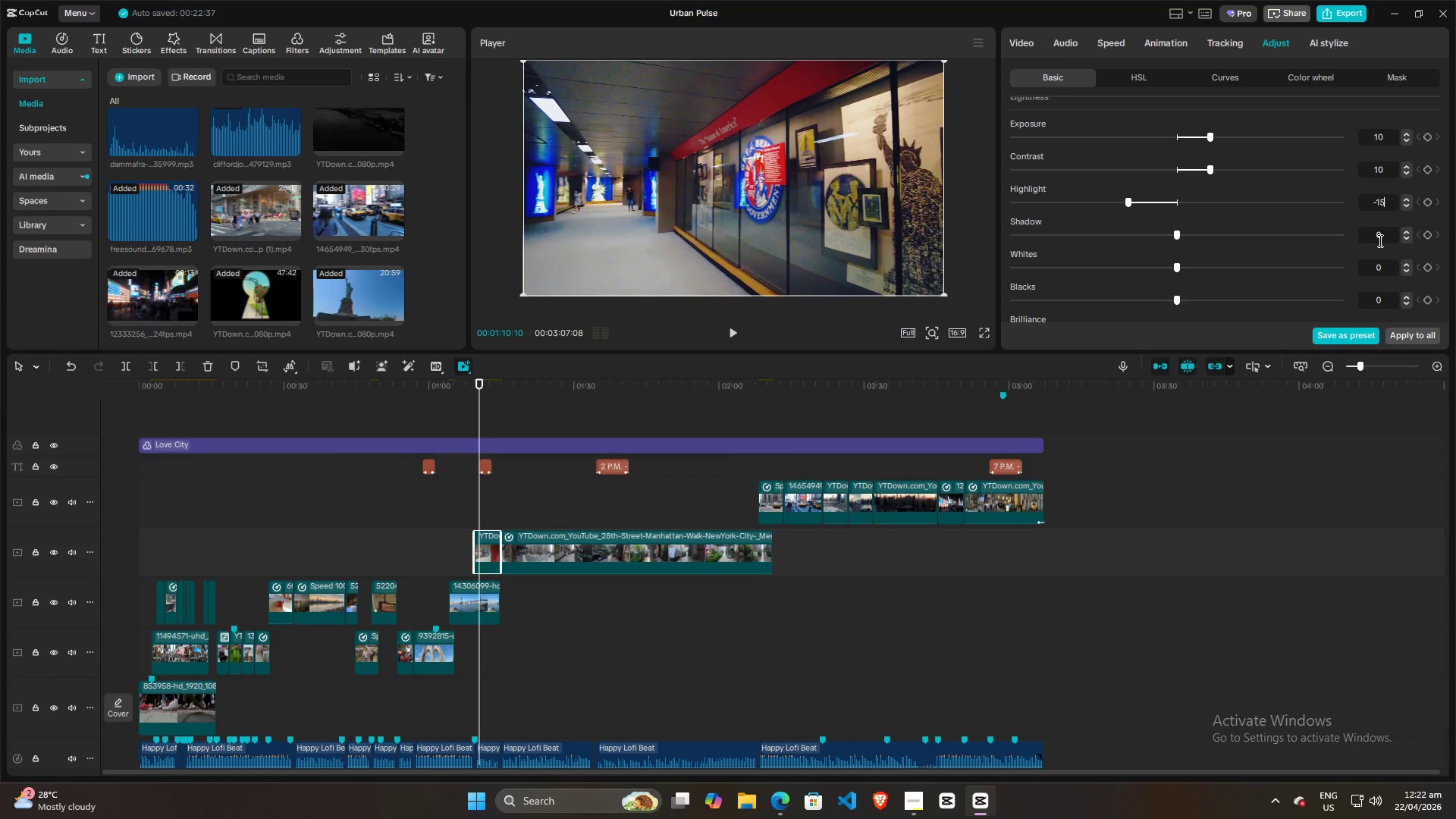 
left_click([1379, 240])
 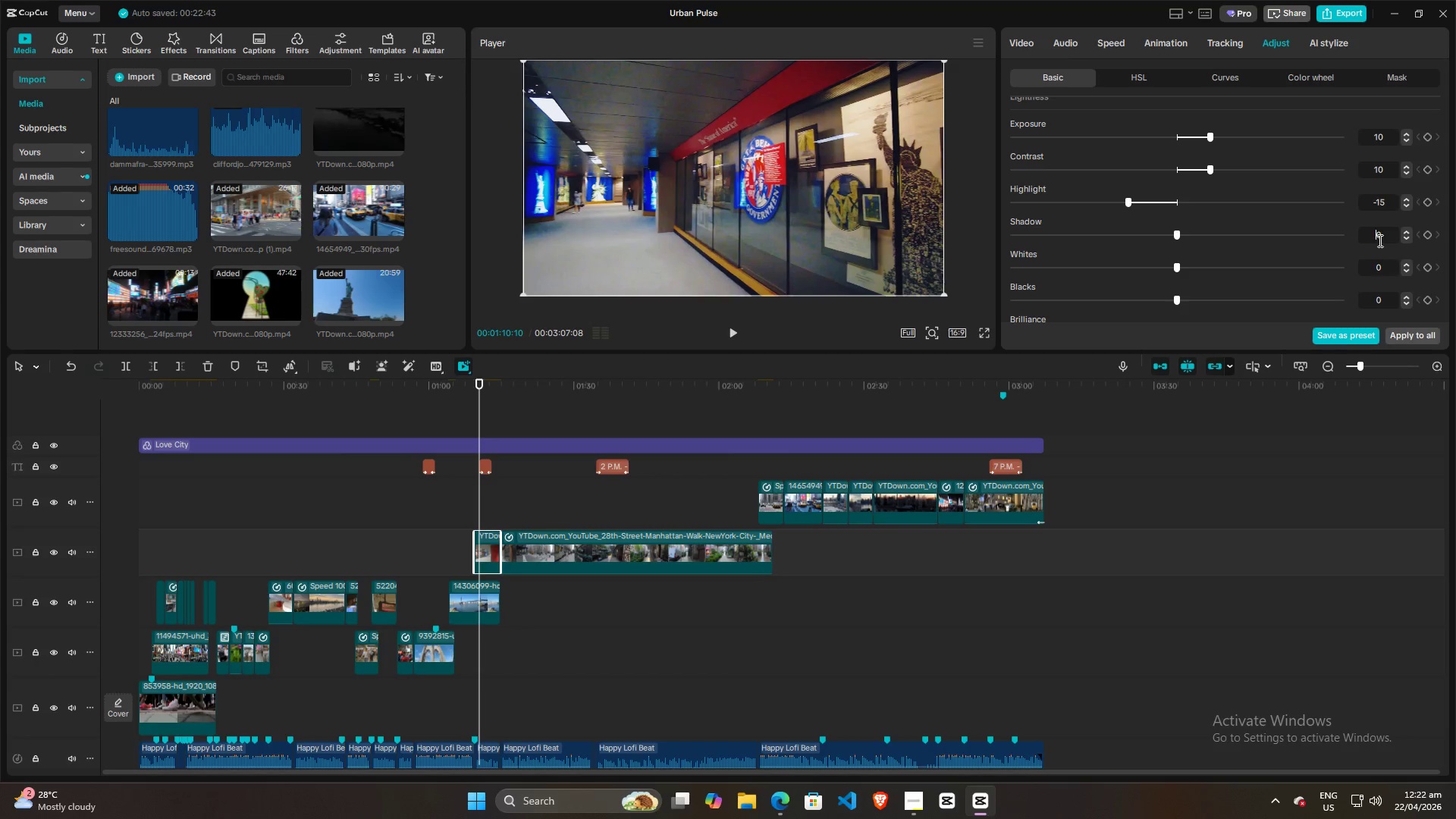 
scroll: coordinate [1379, 240], scroll_direction: down, amount: 10.0
 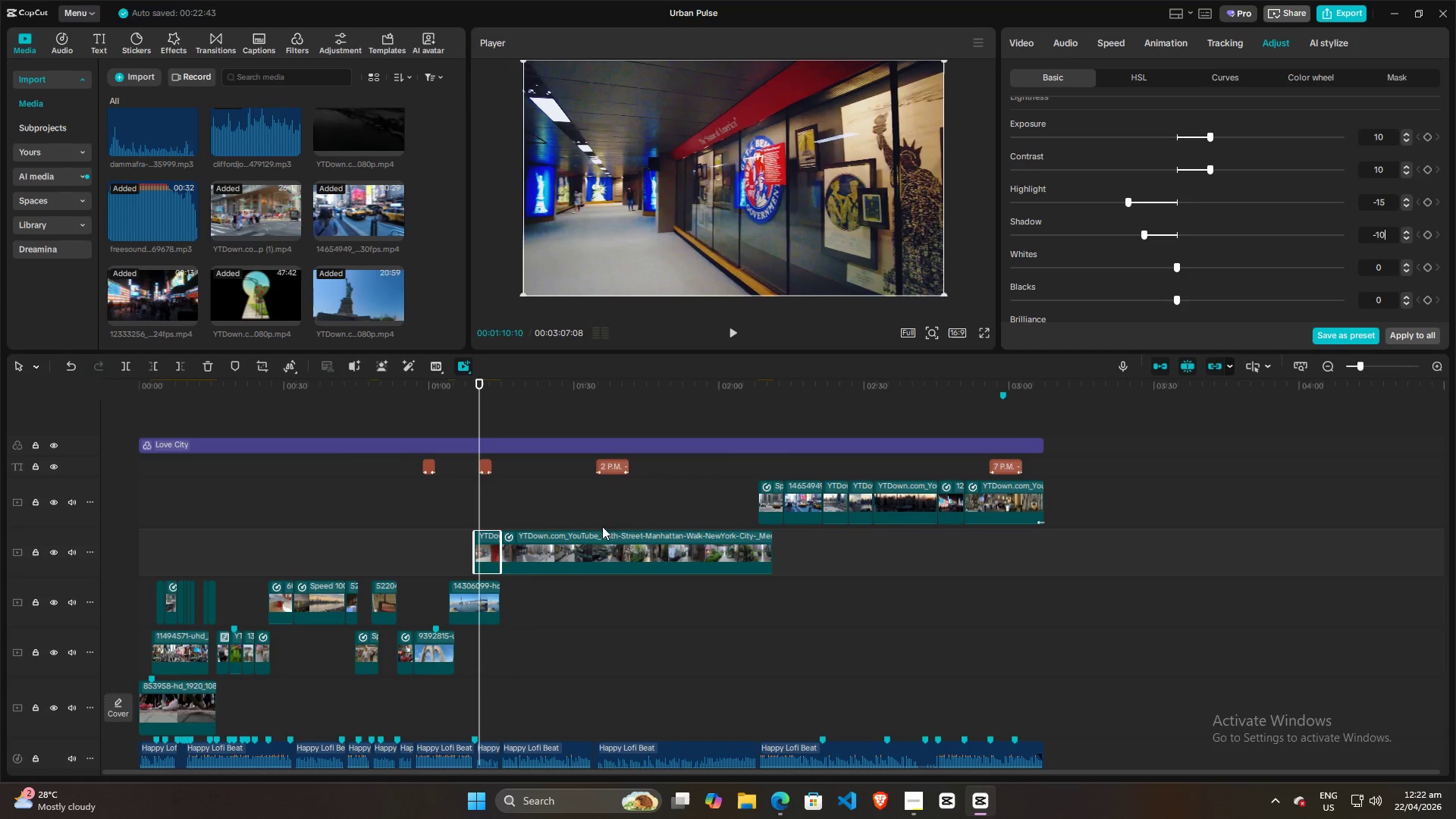 
left_click([573, 560])
 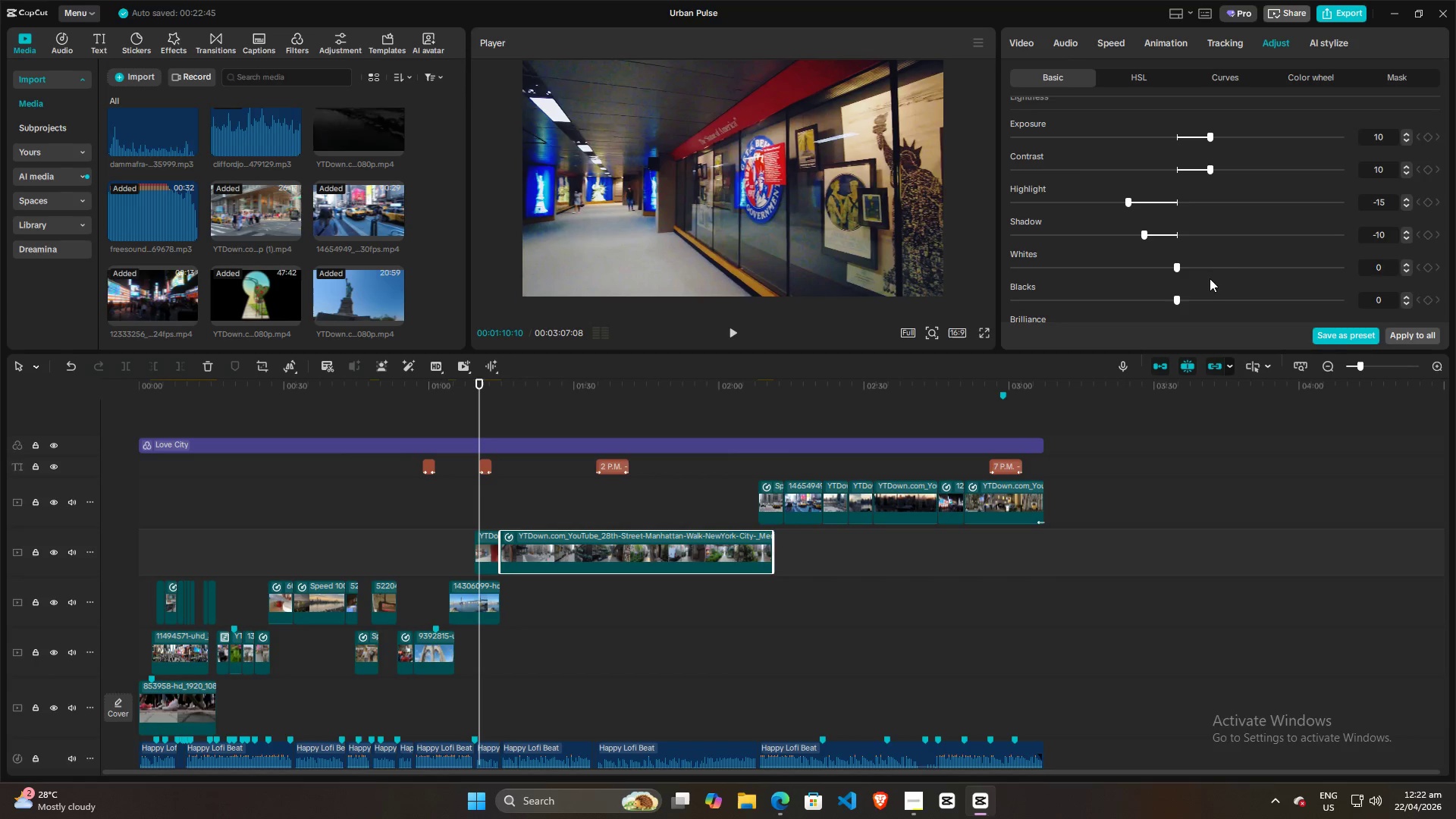 
scroll: coordinate [1235, 265], scroll_direction: down, amount: 8.0
 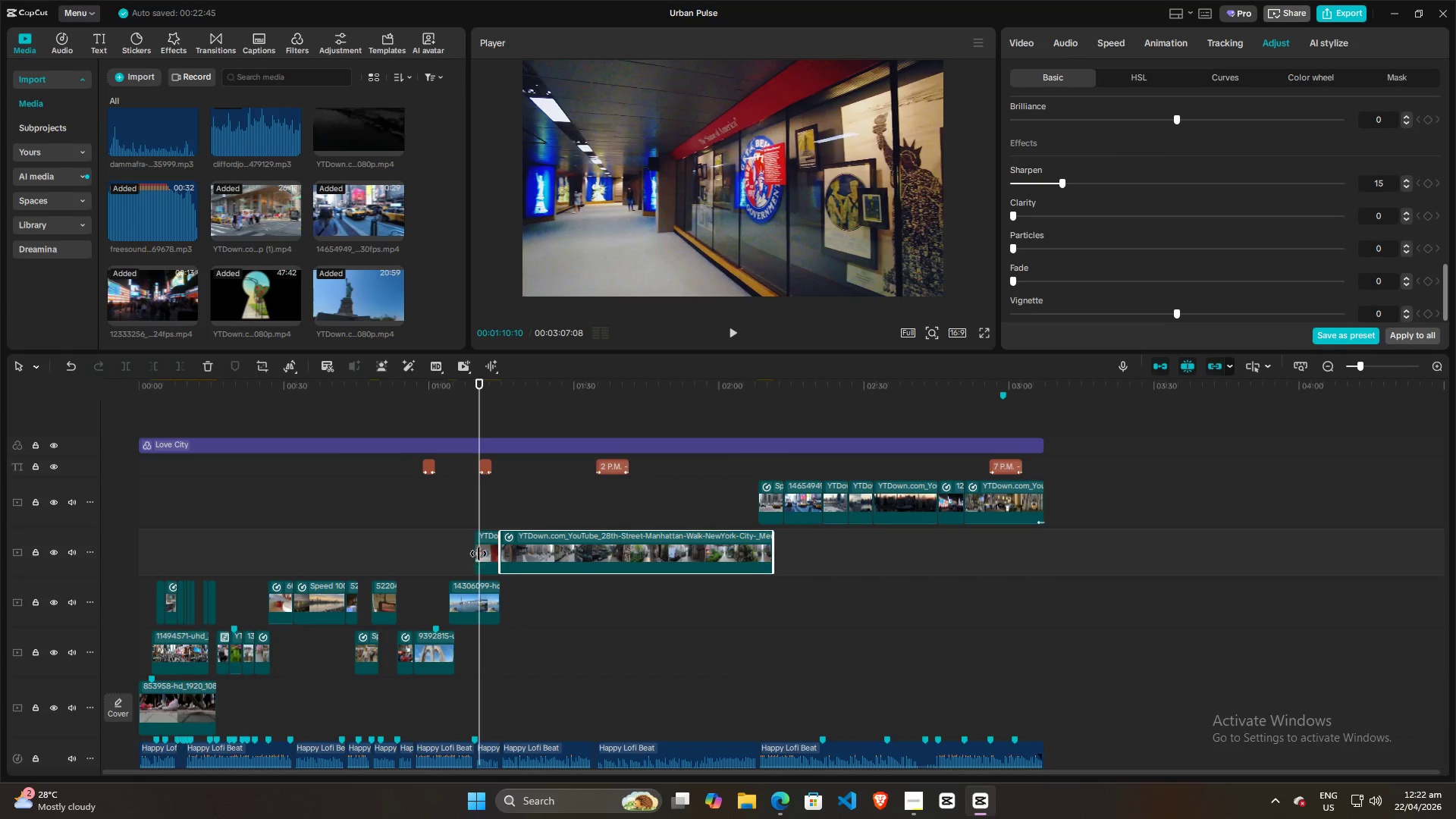 
left_click([494, 550])
 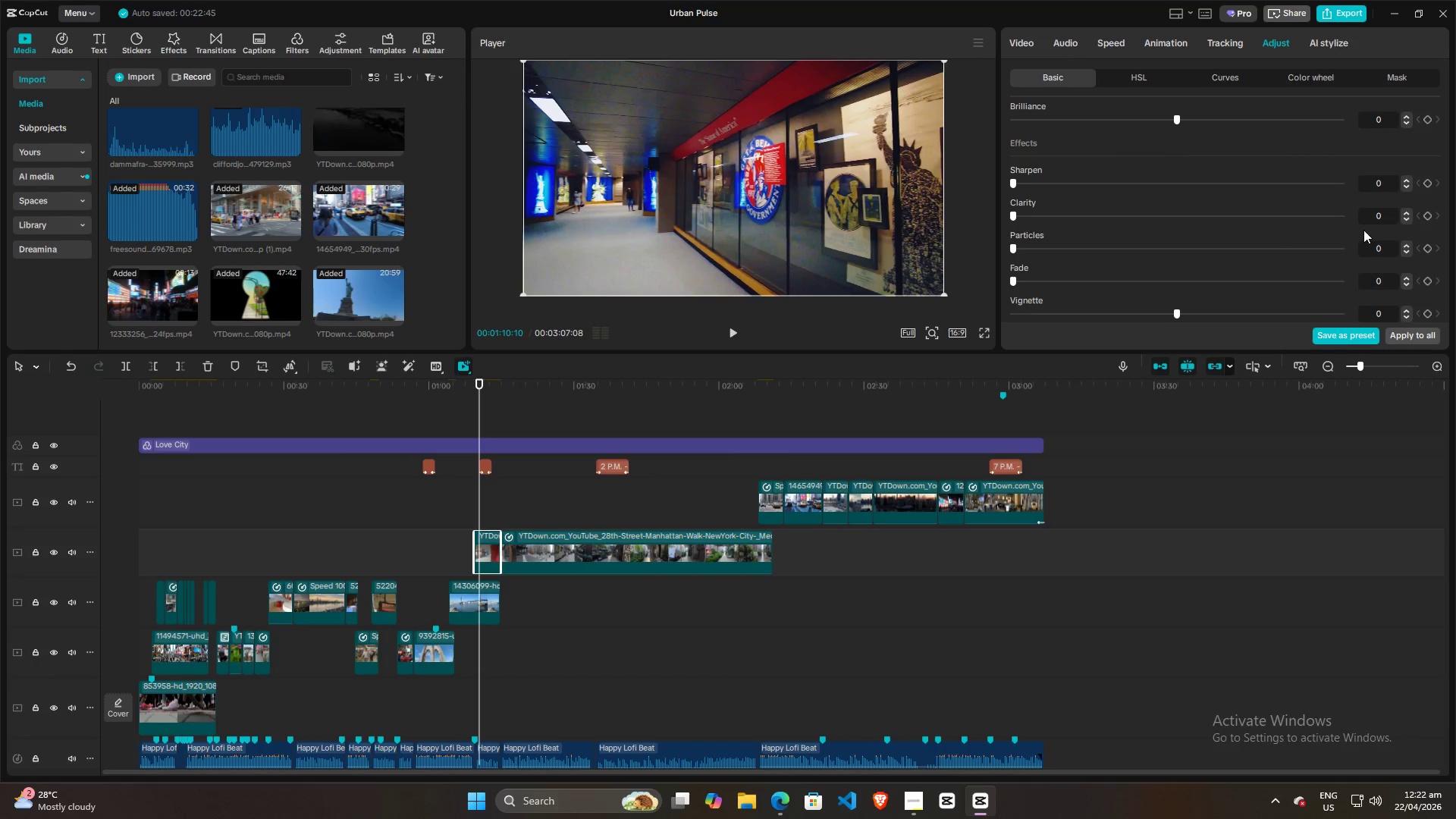 
left_click([1373, 186])
 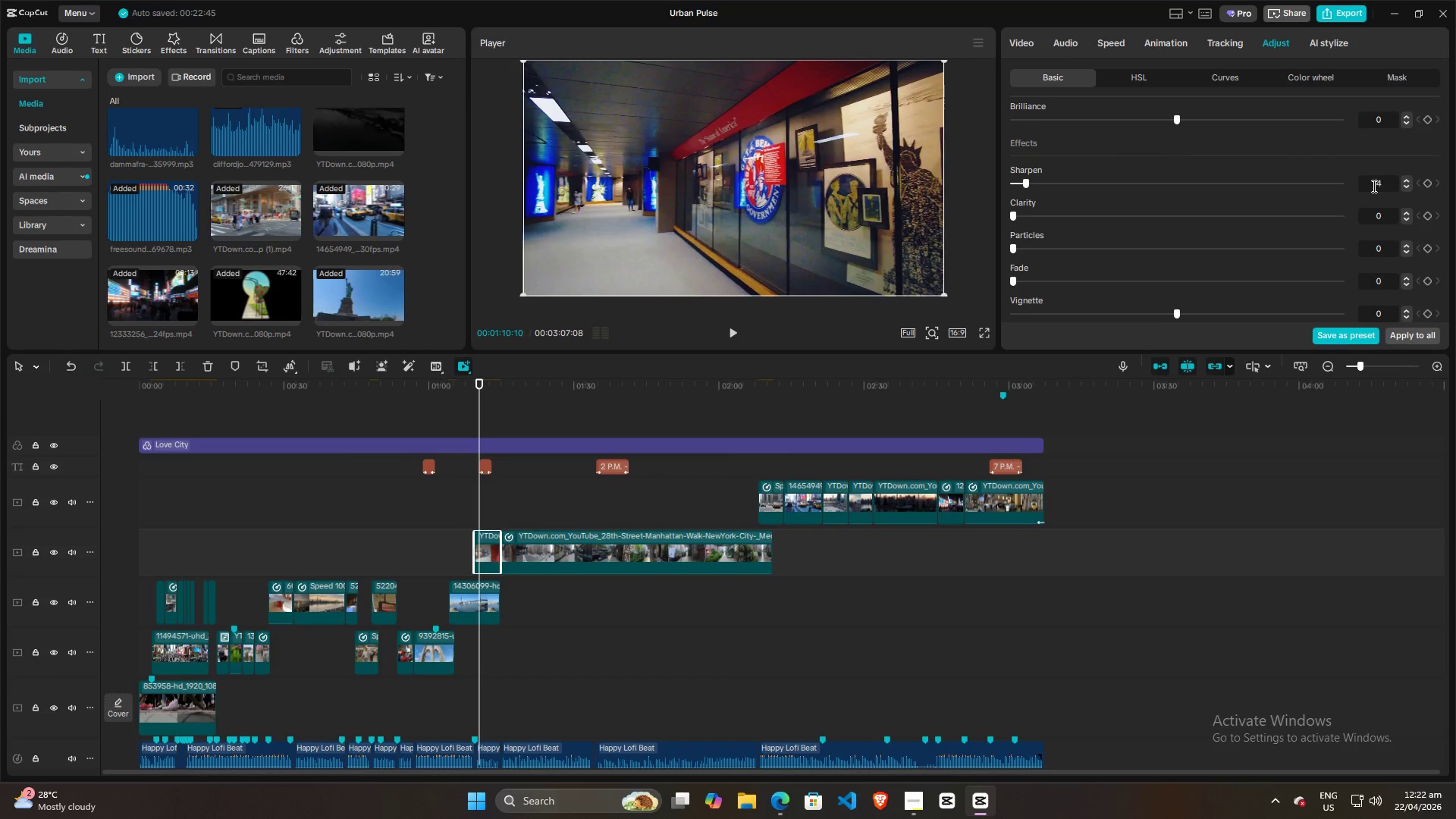 
scroll: coordinate [1321, 234], scroll_direction: down, amount: 10.0
 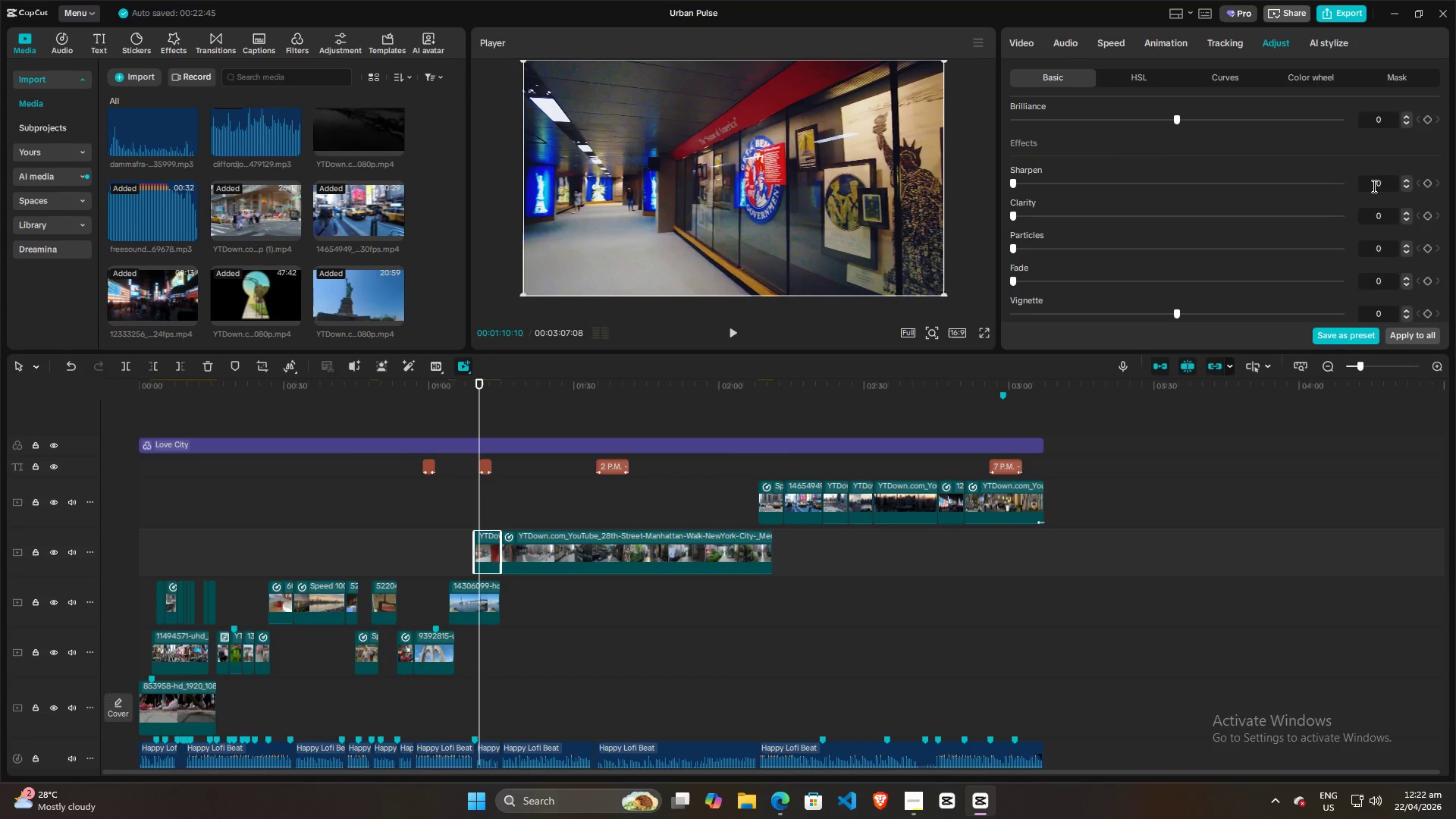 
scroll: coordinate [1373, 186], scroll_direction: up, amount: 15.0
 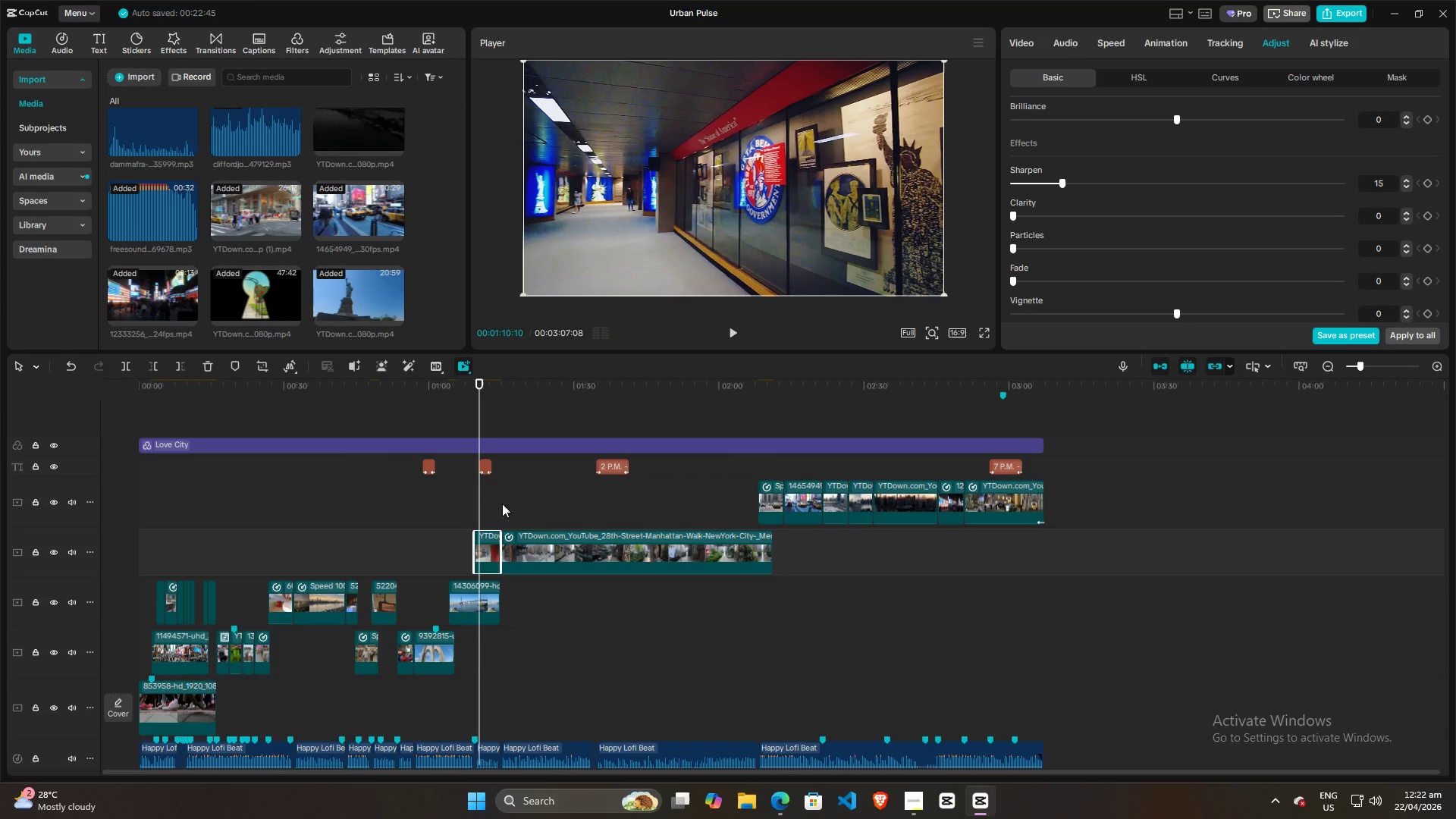 
left_click([427, 504])
 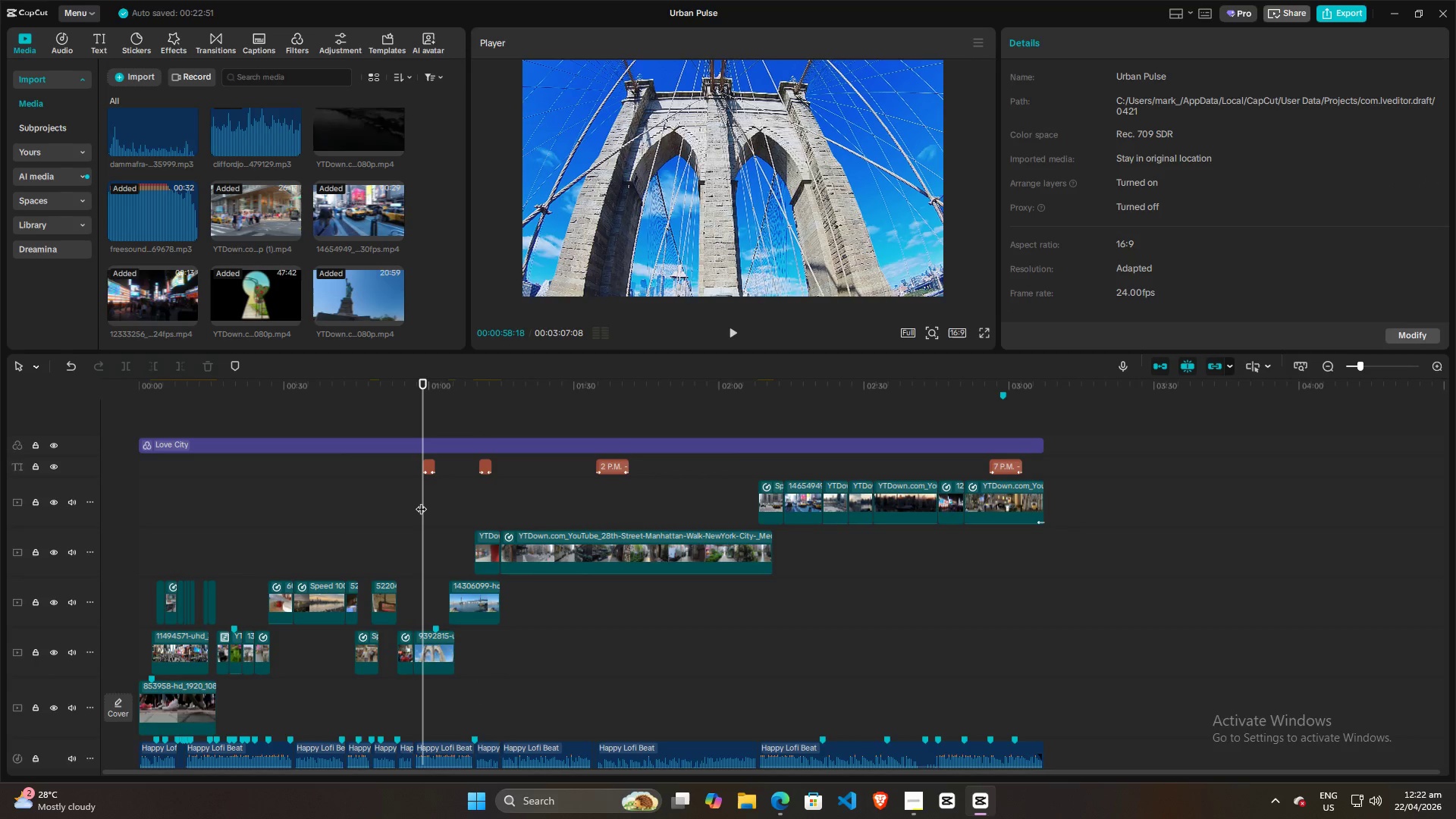 
left_click_drag(start_coordinate=[421, 501], to_coordinate=[8, 503])
 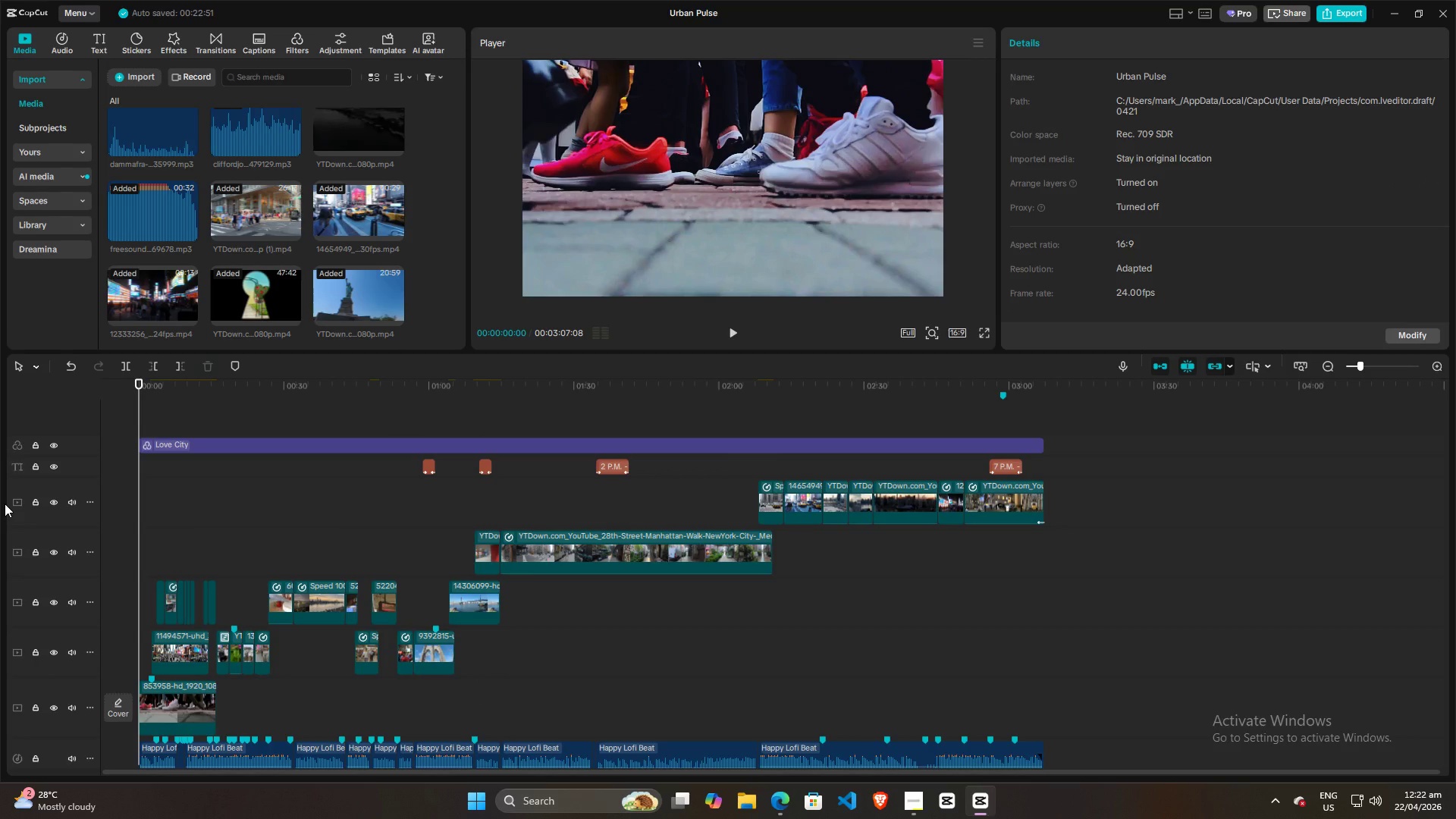 
key(Space)
 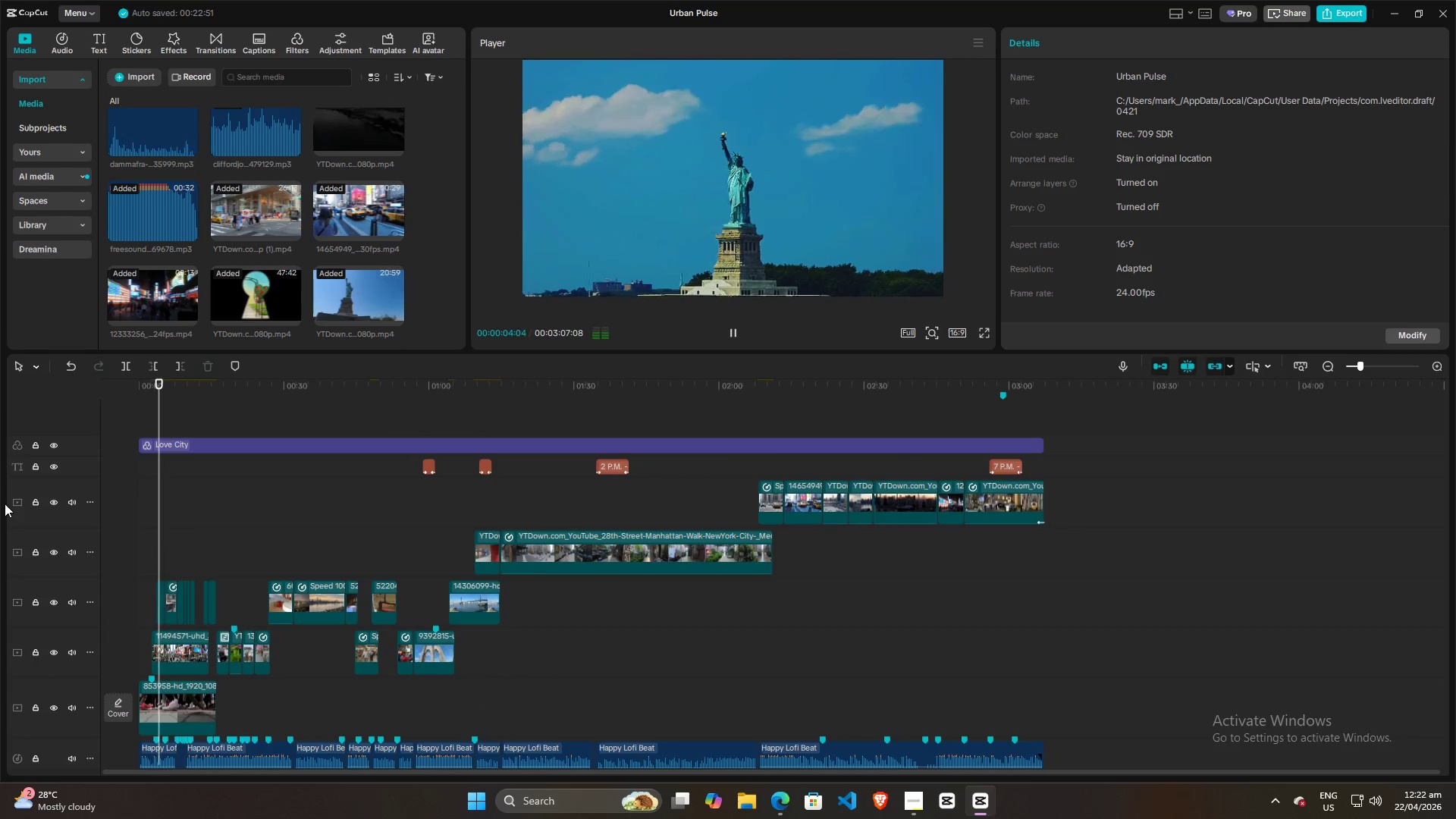 
wait(5.59)
 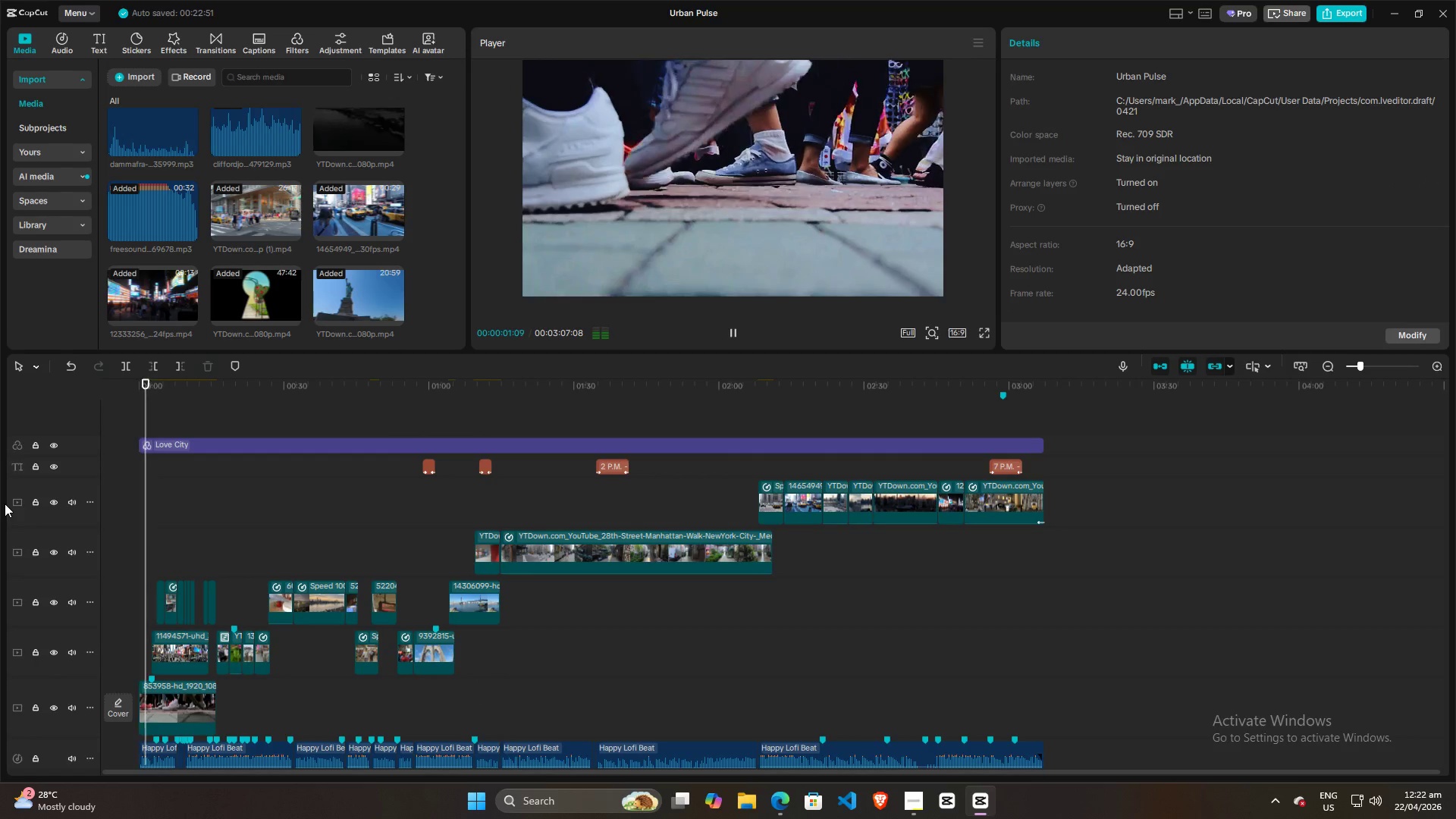 
key(Space)
 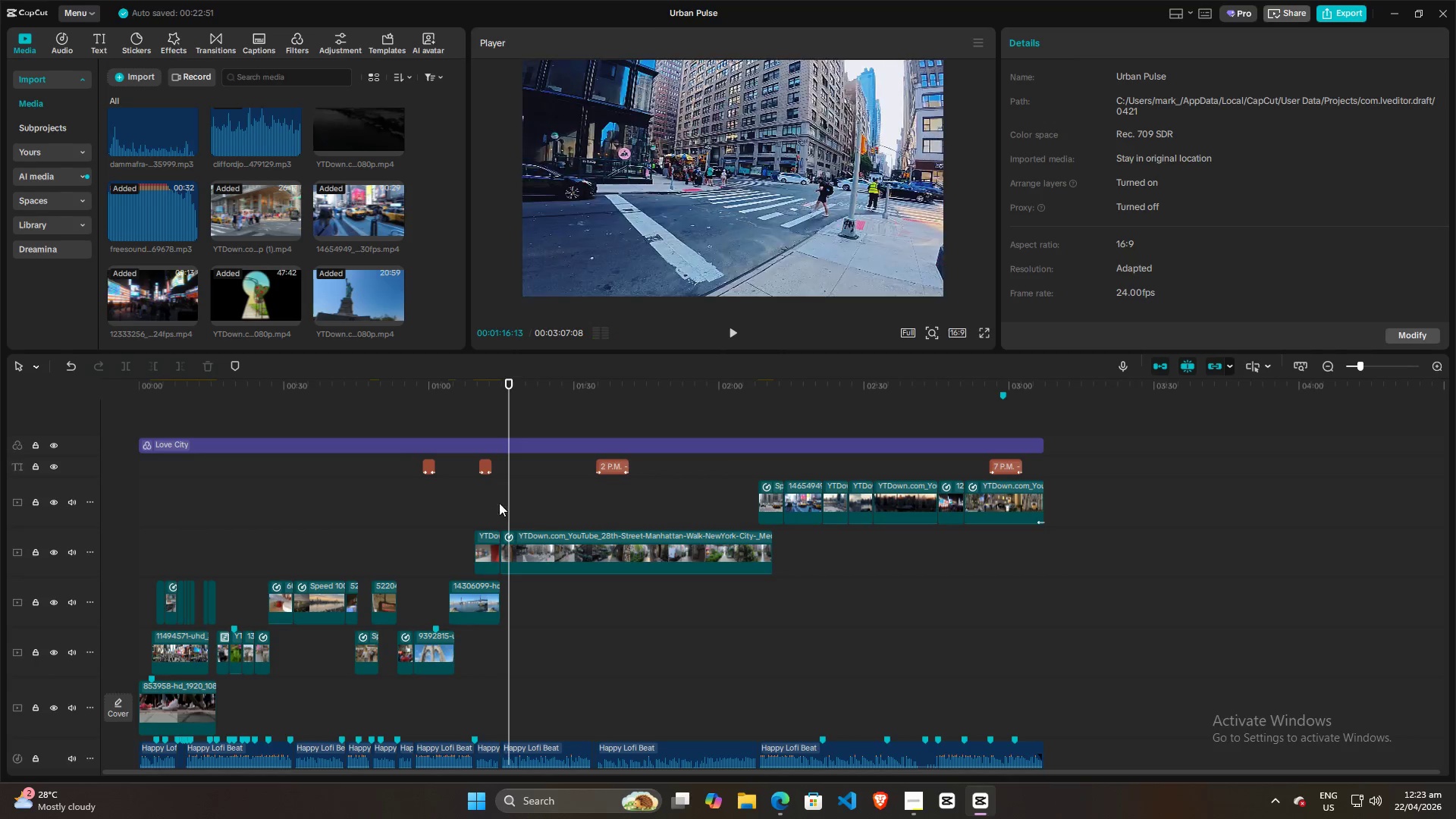 
double_click([485, 501])
 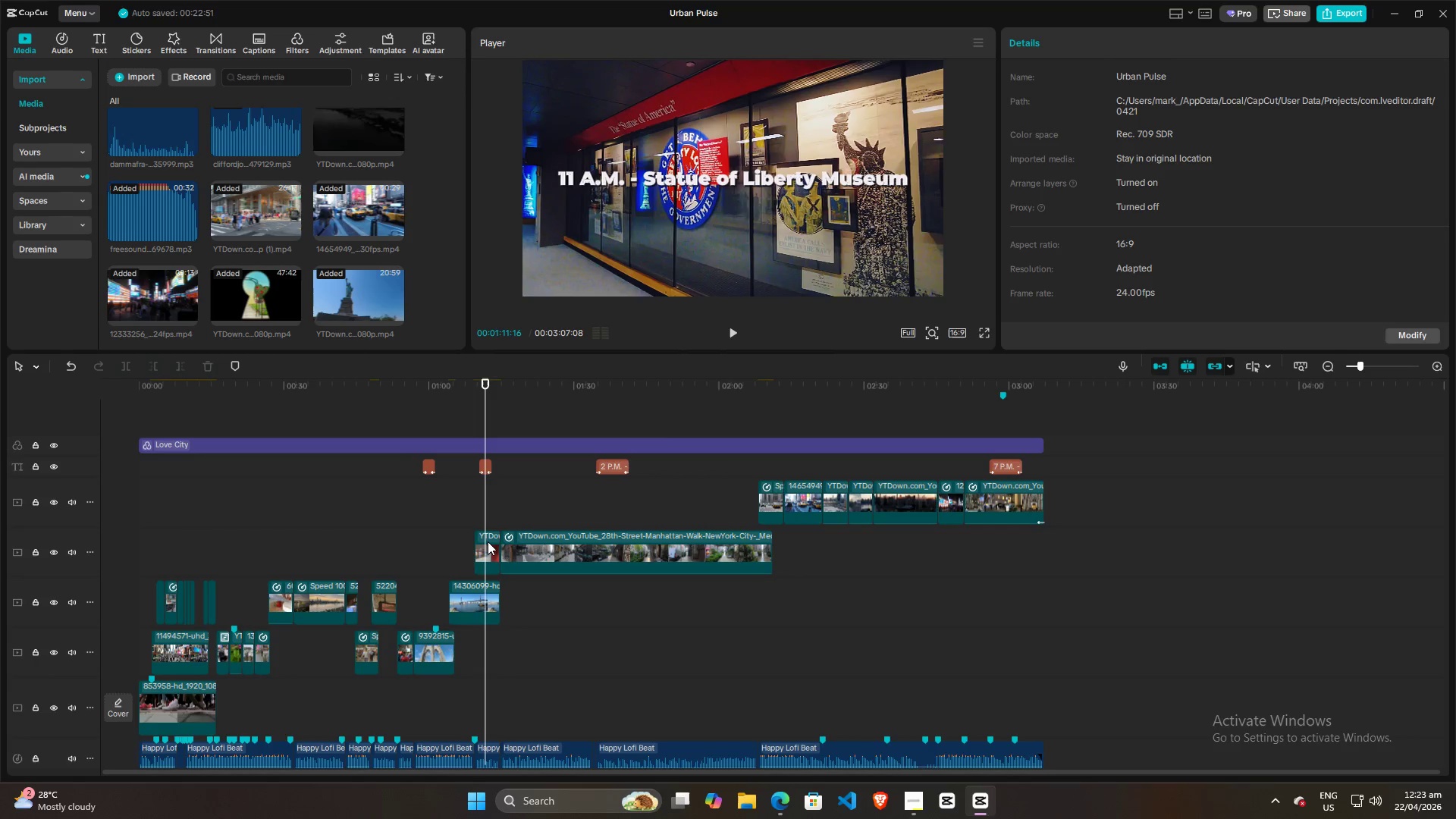 
triple_click([487, 544])
 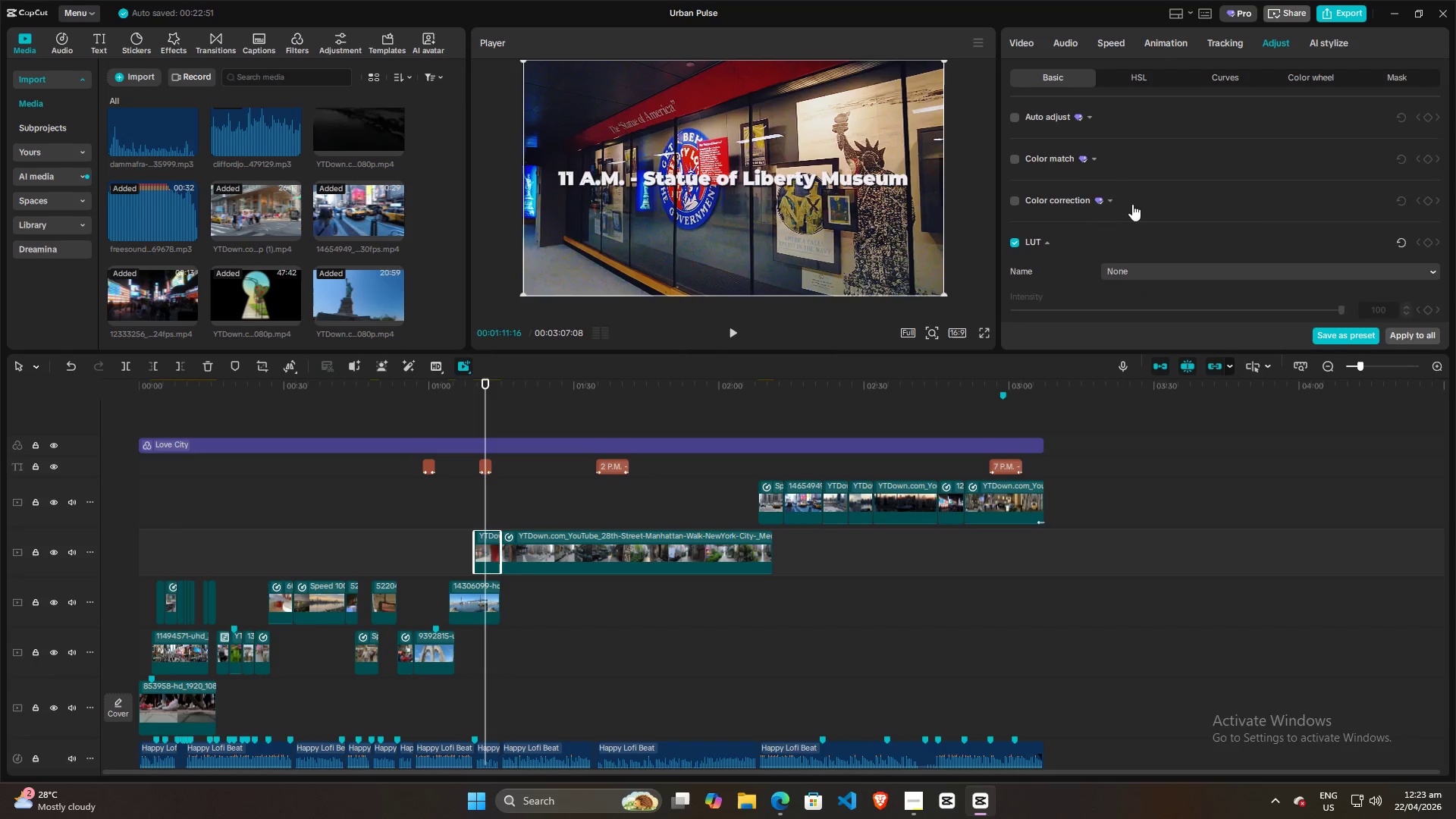 
scroll: coordinate [1146, 190], scroll_direction: down, amount: 29.0
 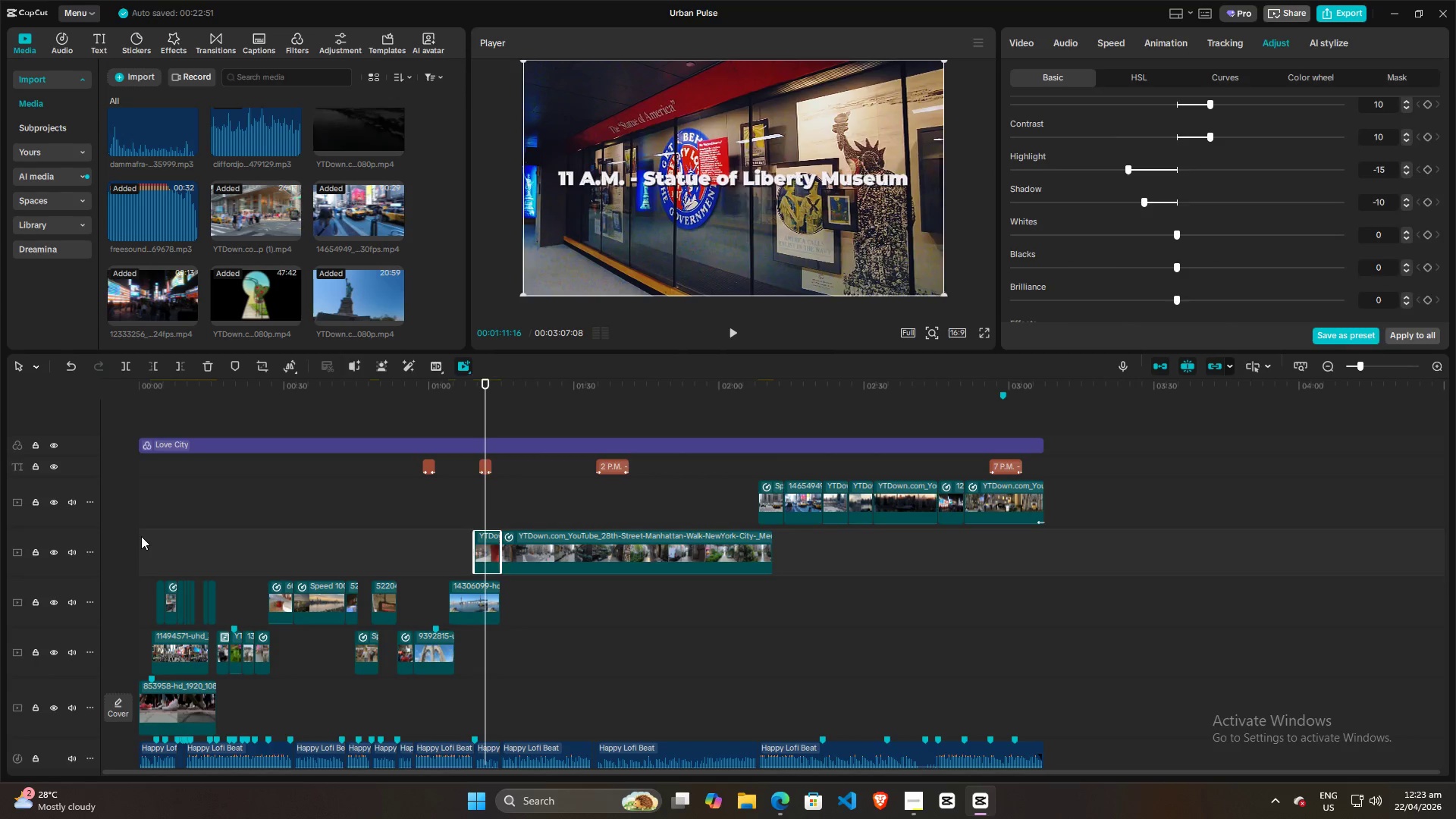 
double_click([147, 534])
 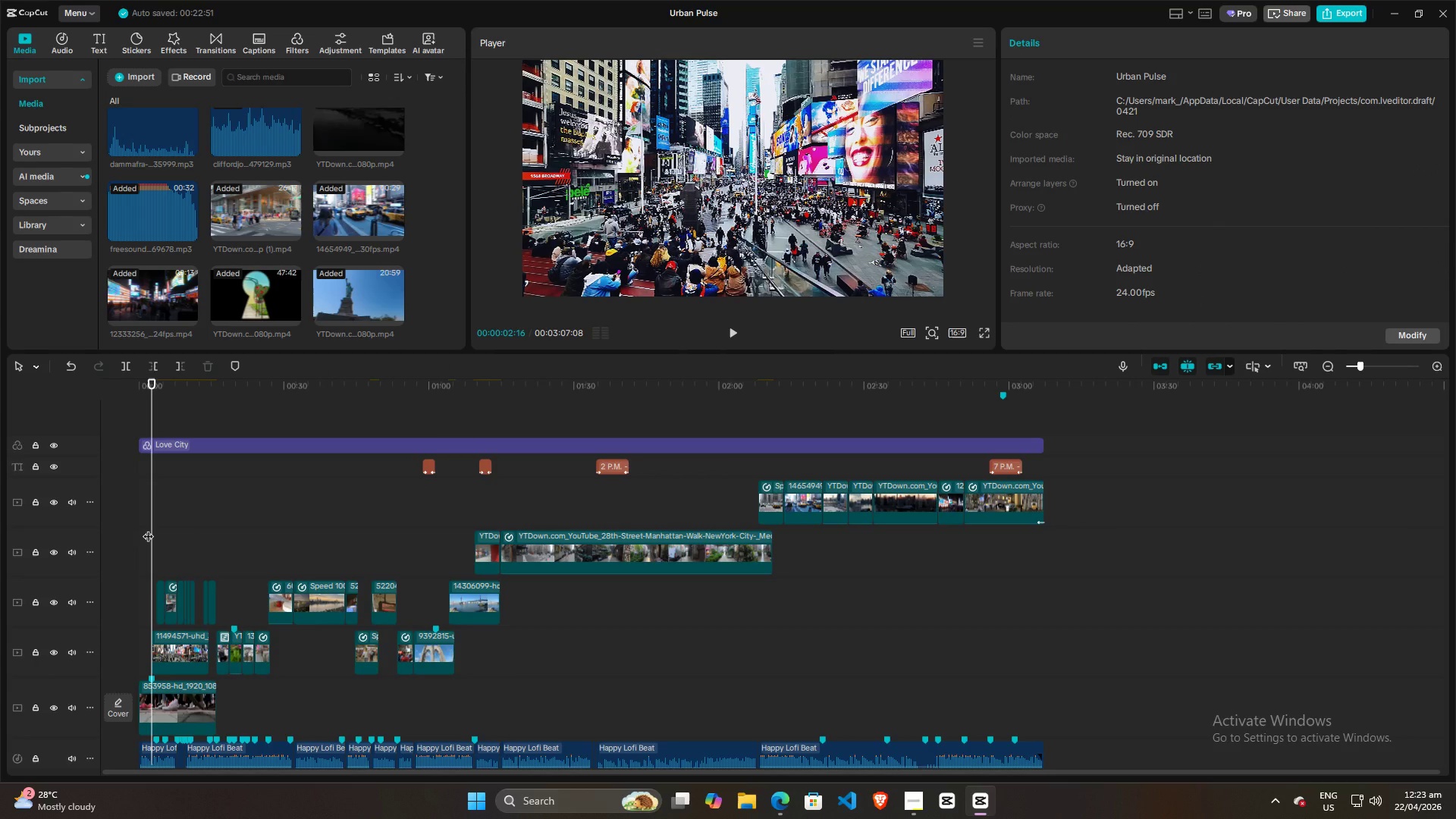 
left_click_drag(start_coordinate=[148, 529], to_coordinate=[103, 530])
 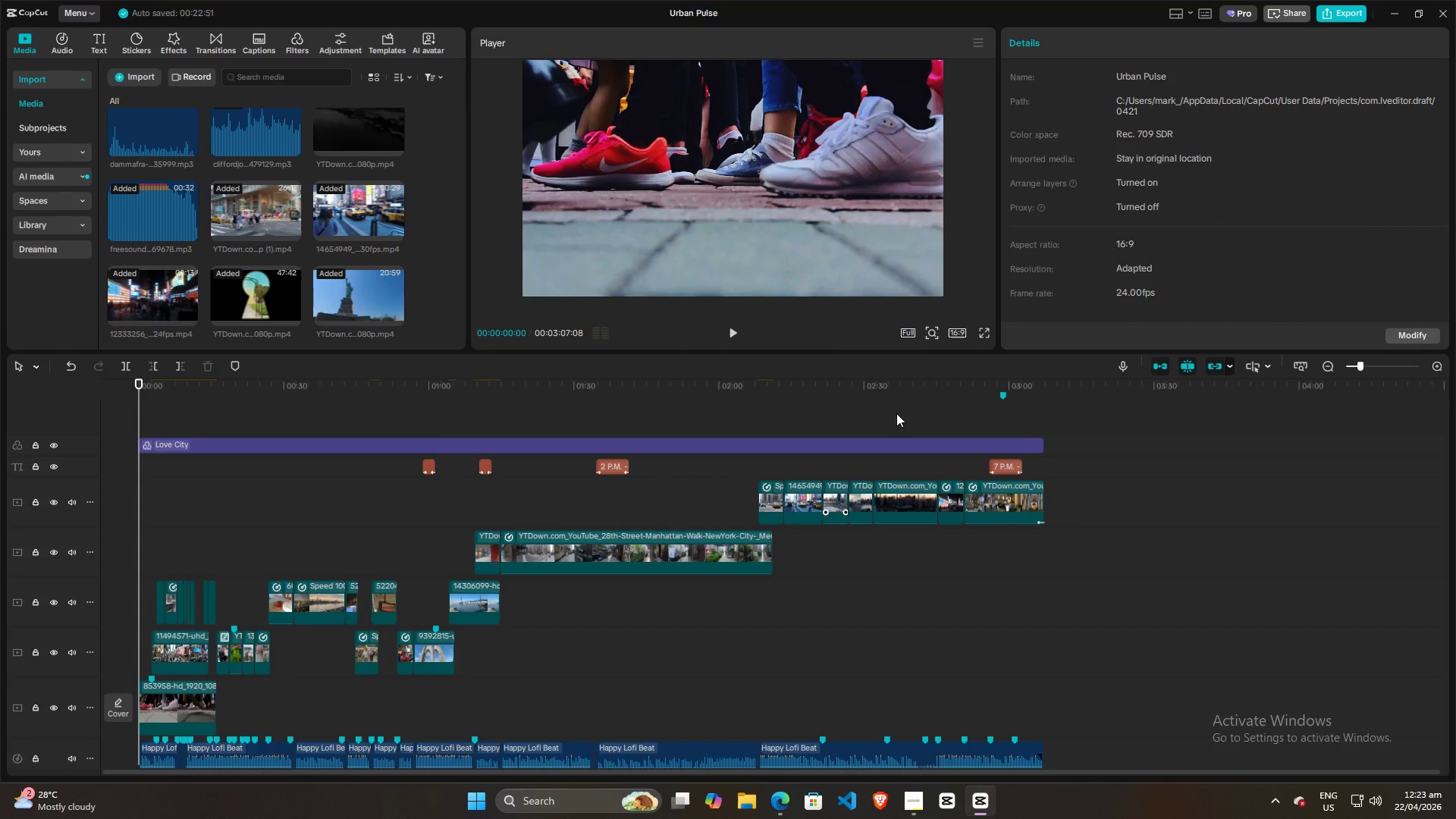 
left_click([980, 334])
 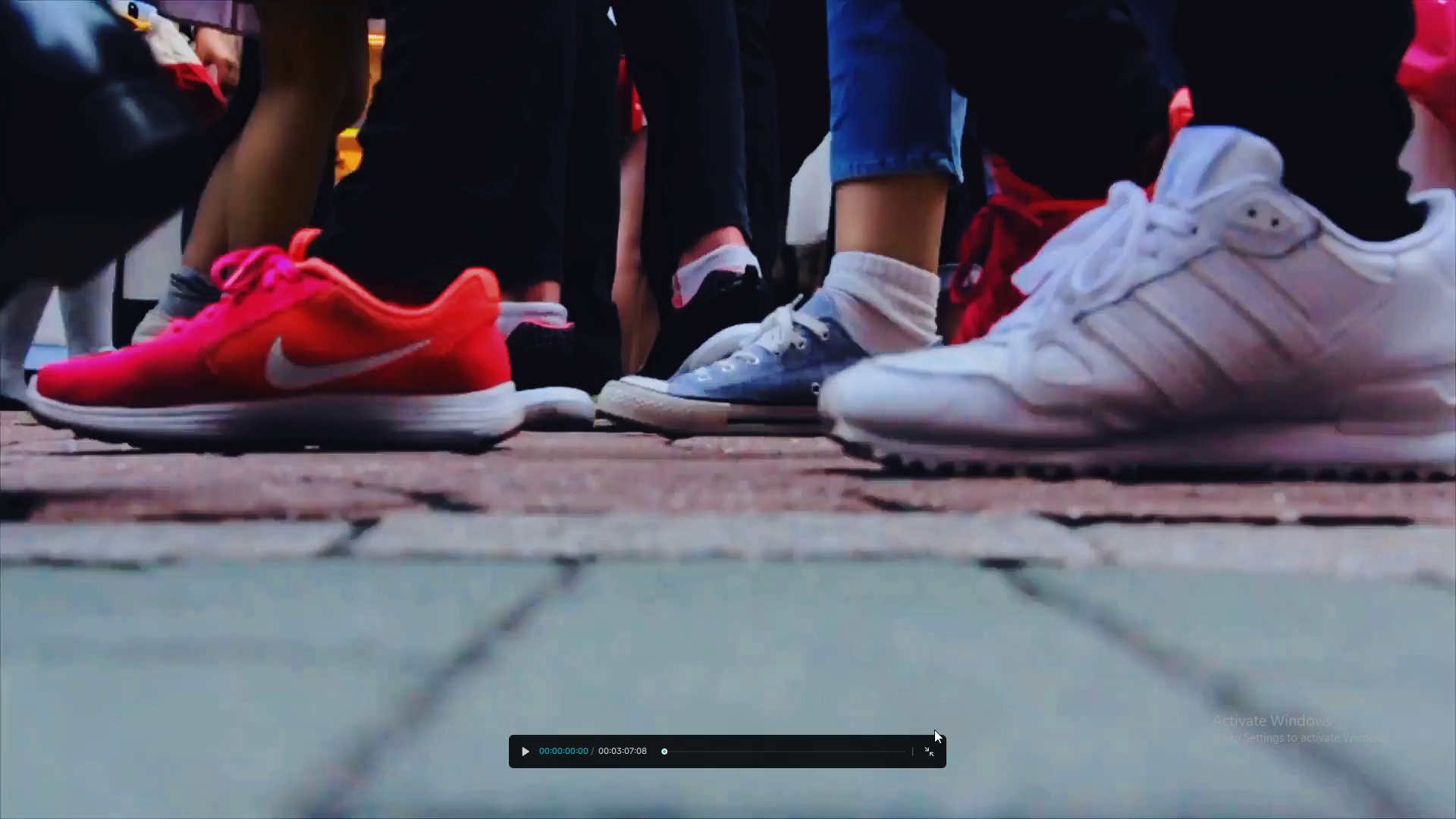 
left_click([934, 753])
 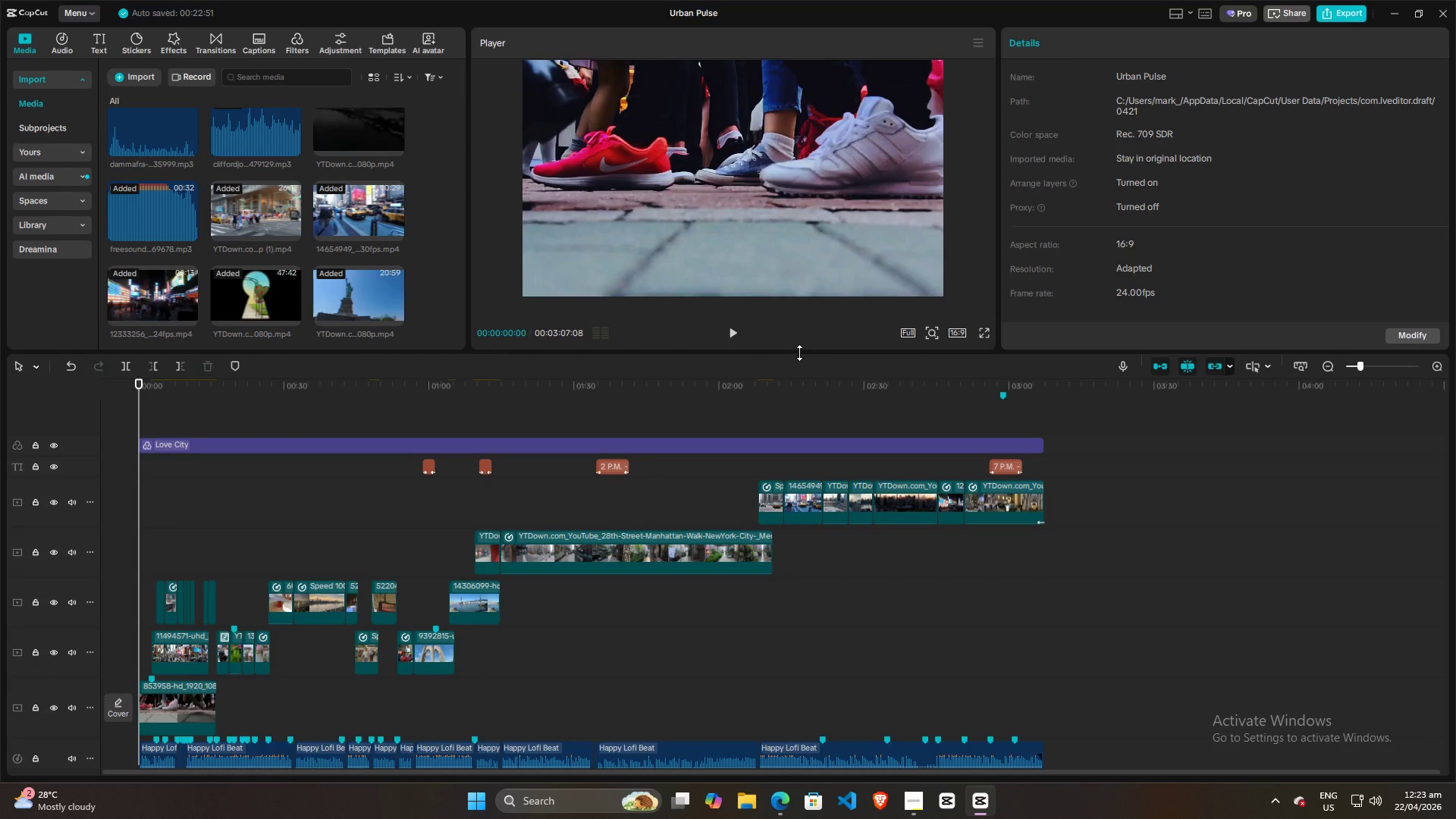 
left_click_drag(start_coordinate=[799, 353], to_coordinate=[793, 292])
 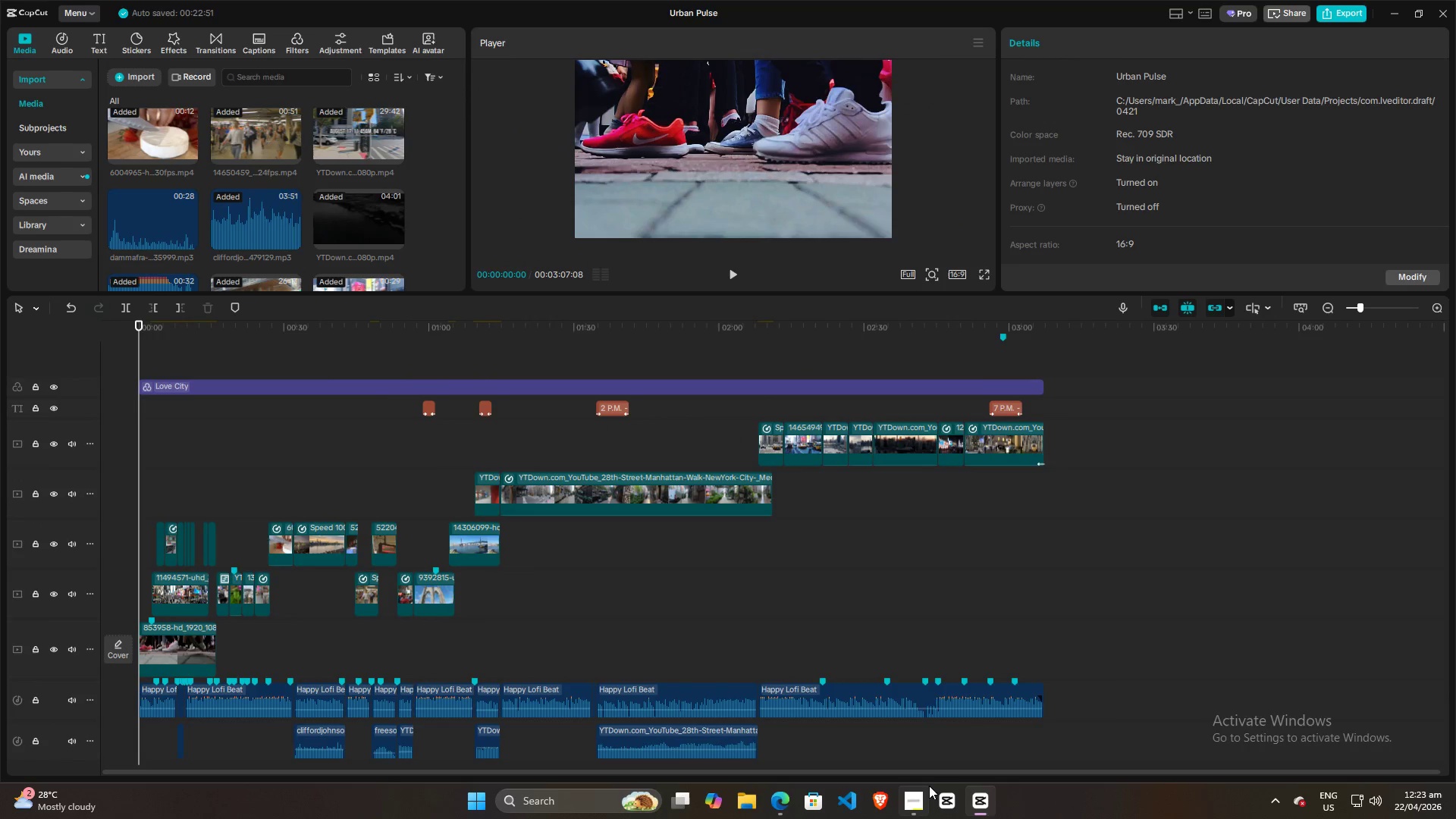 
left_click([924, 794])